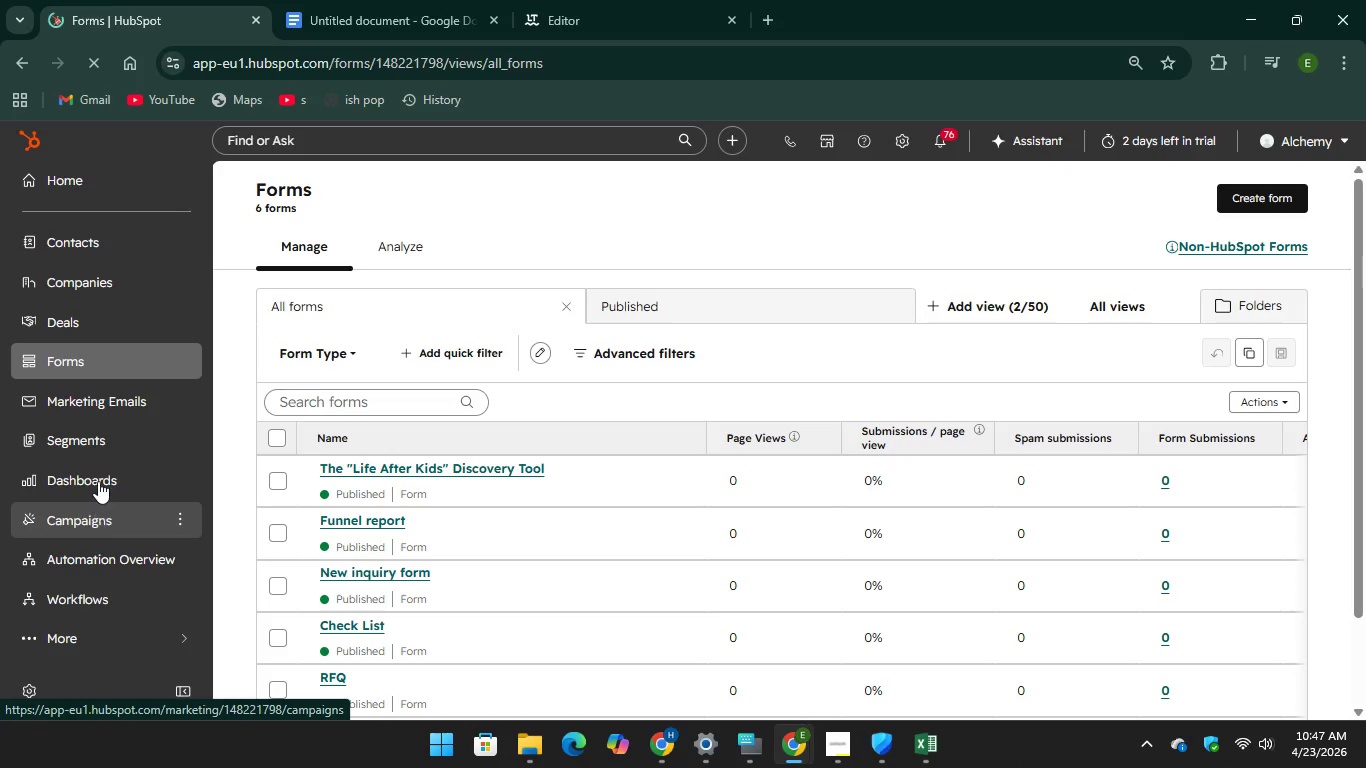 
left_click([1263, 164])
 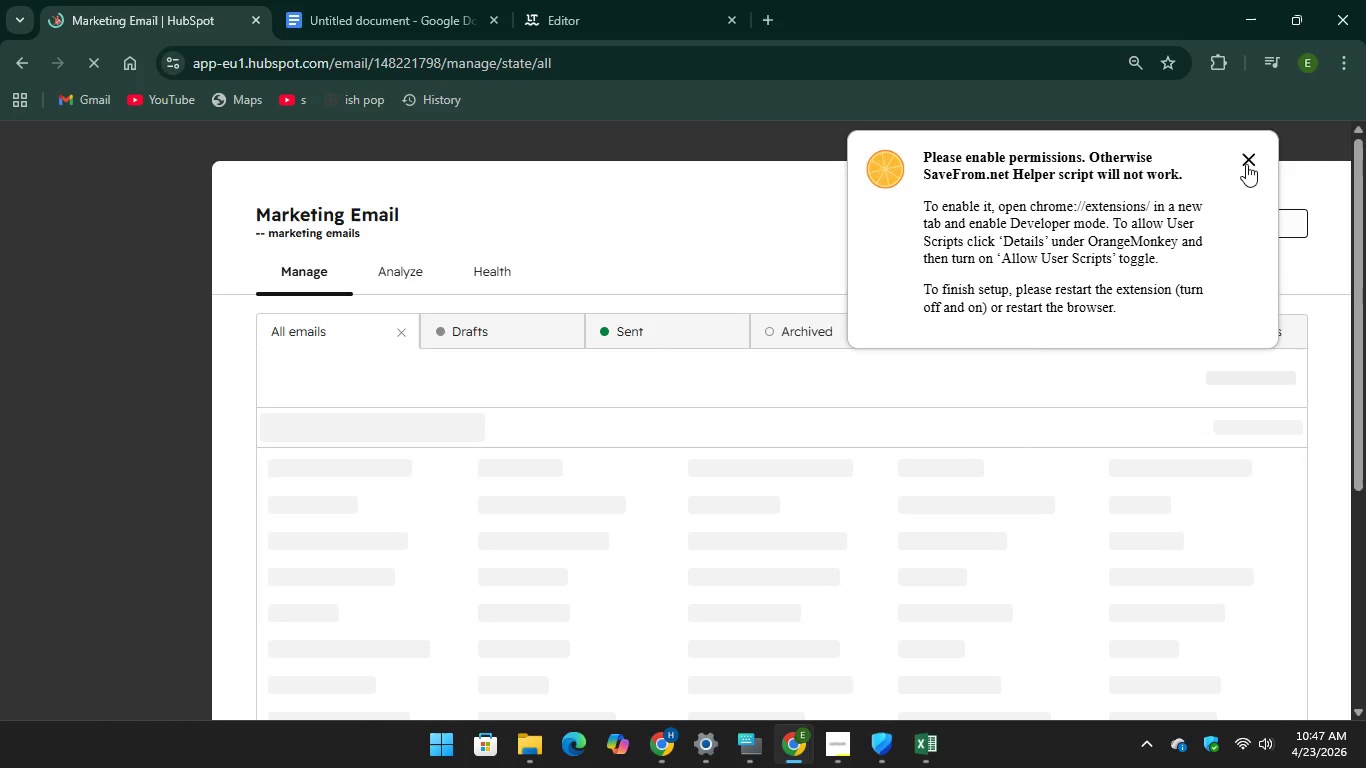 
left_click([1247, 157])
 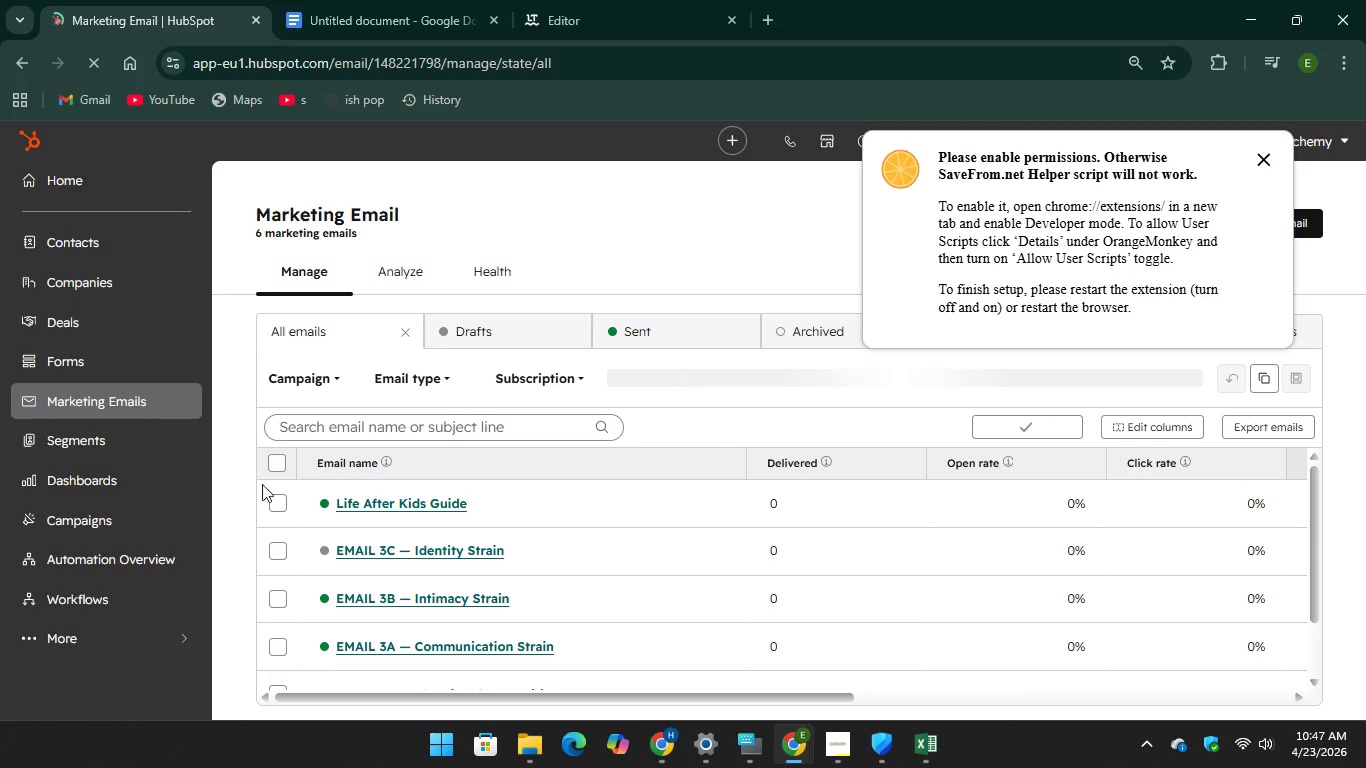 
left_click([284, 503])
 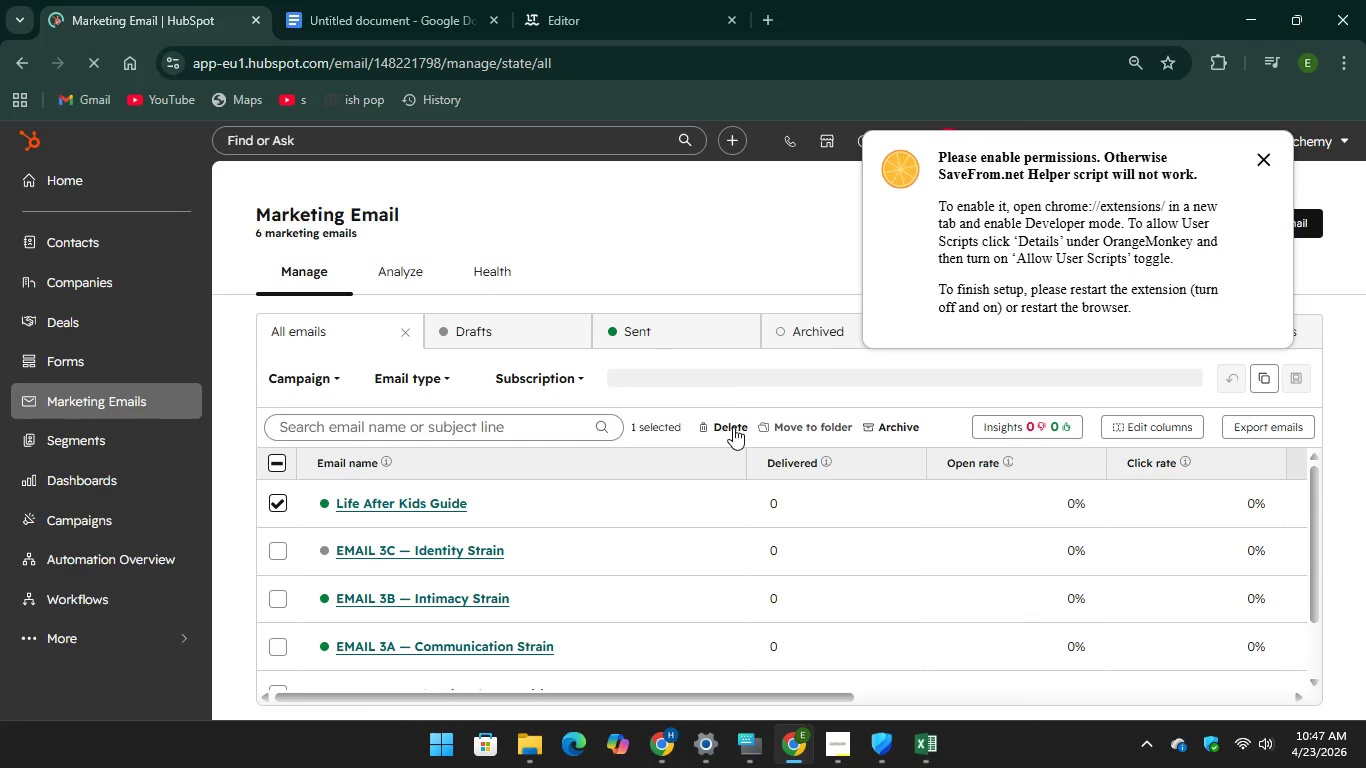 
left_click([733, 427])
 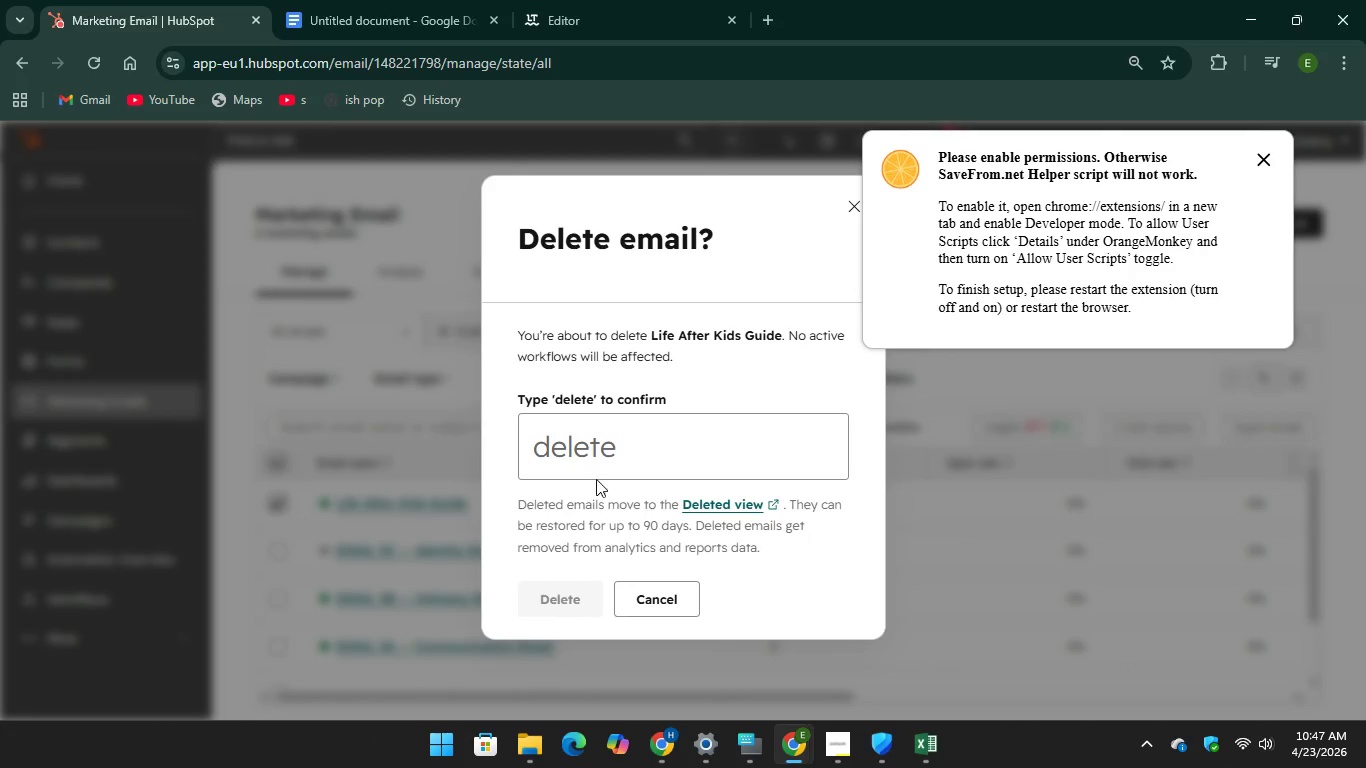 
left_click([589, 466])
 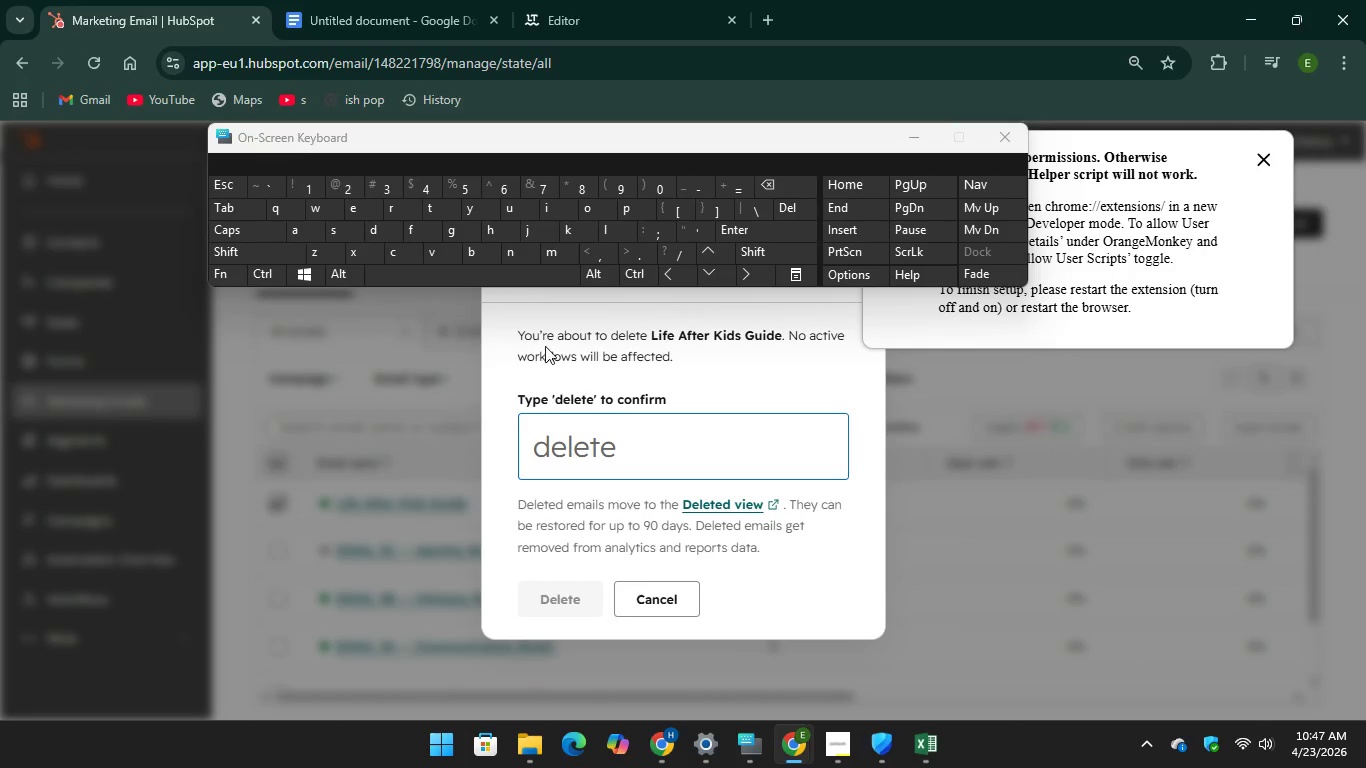 
type(del)
 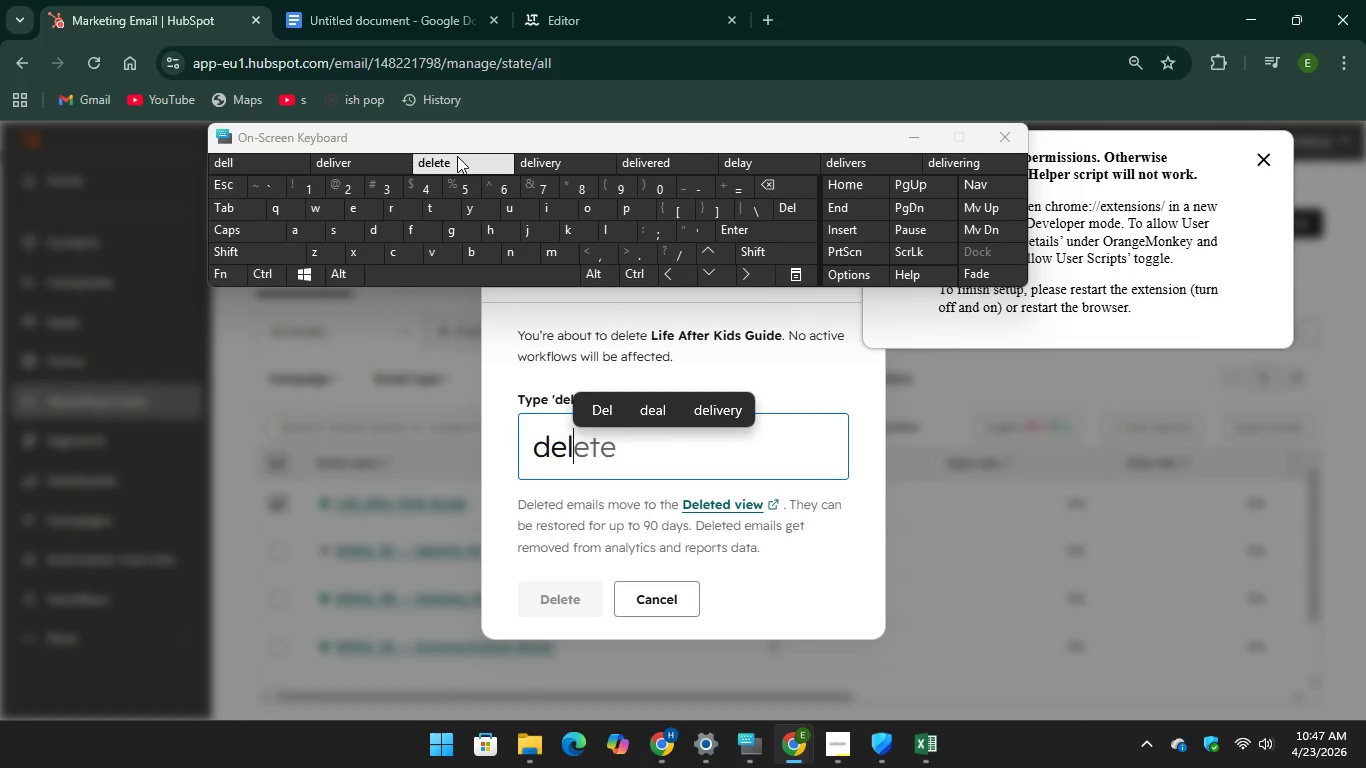 
wait(6.56)
 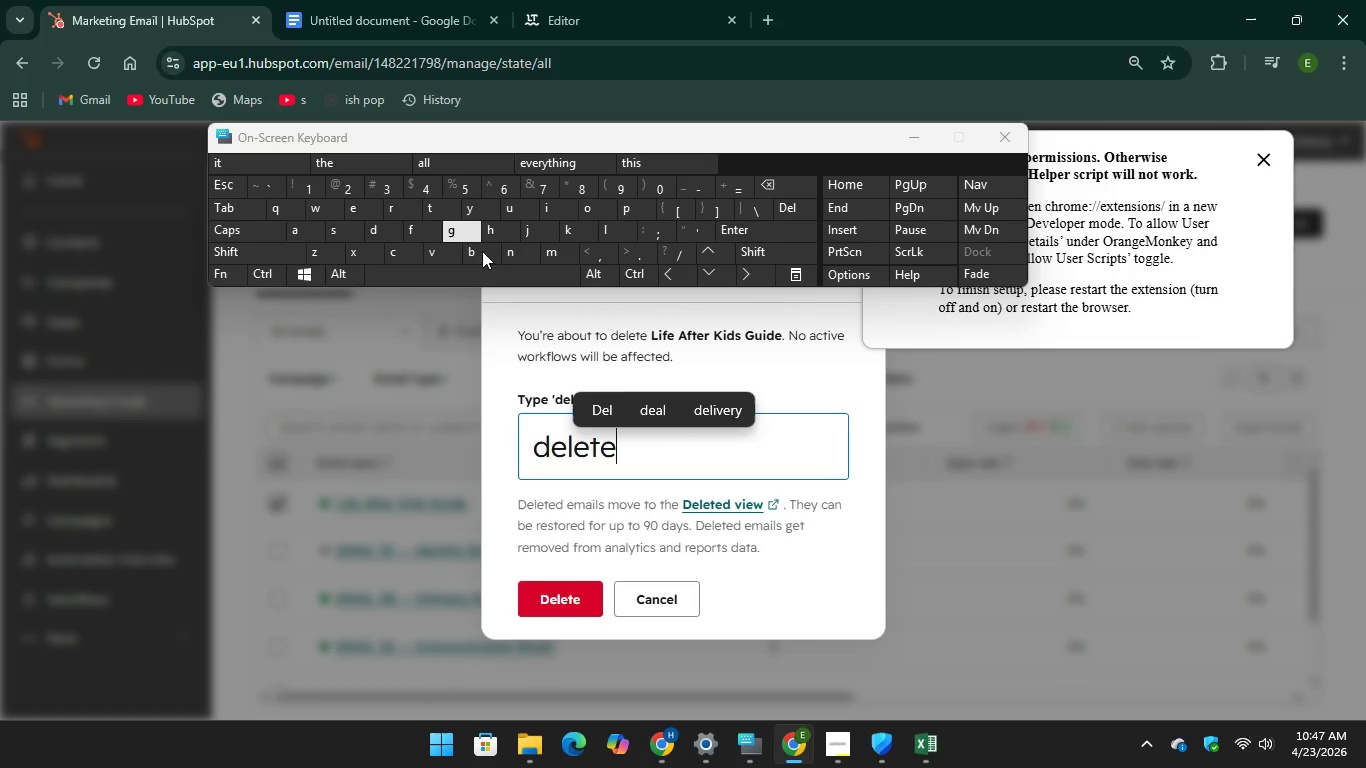 
left_click([1259, 162])
 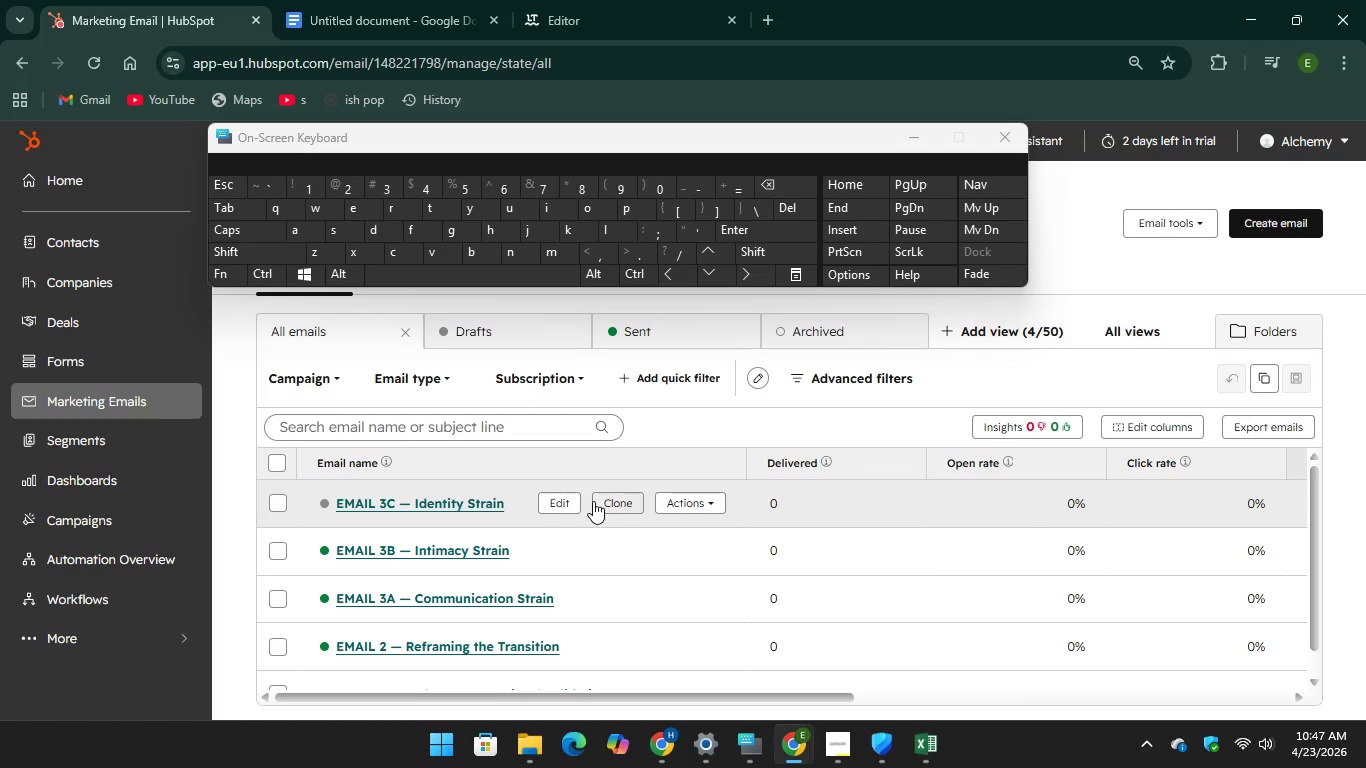 
left_click([553, 499])
 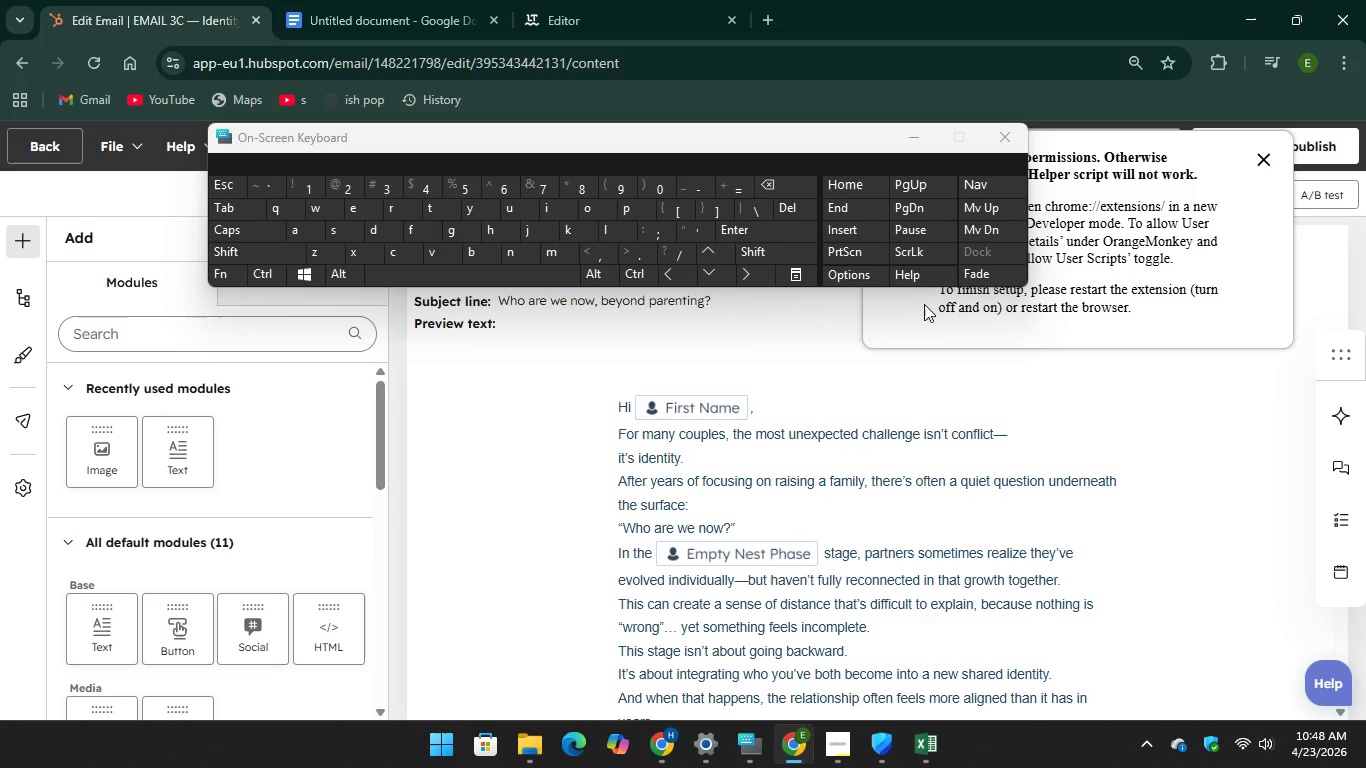 
wait(22.97)
 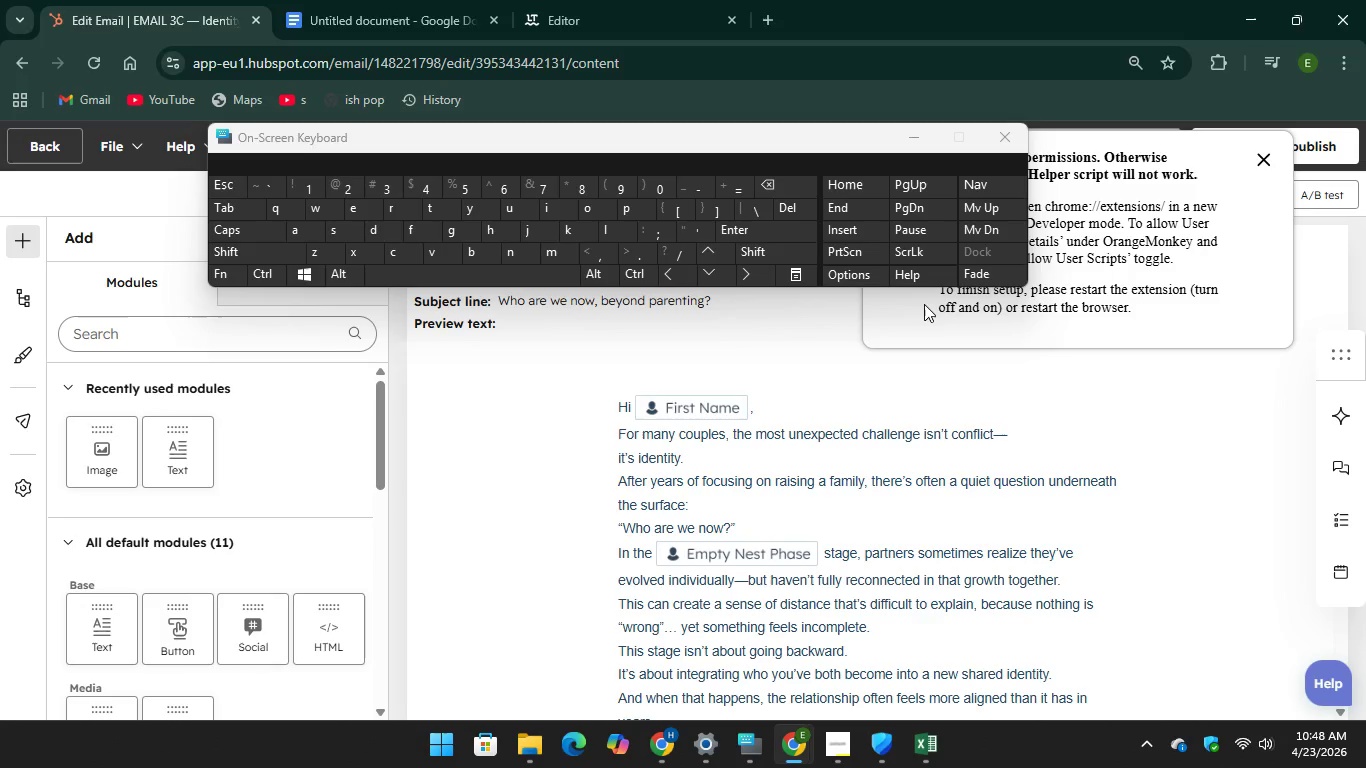 
left_click([1263, 146])
 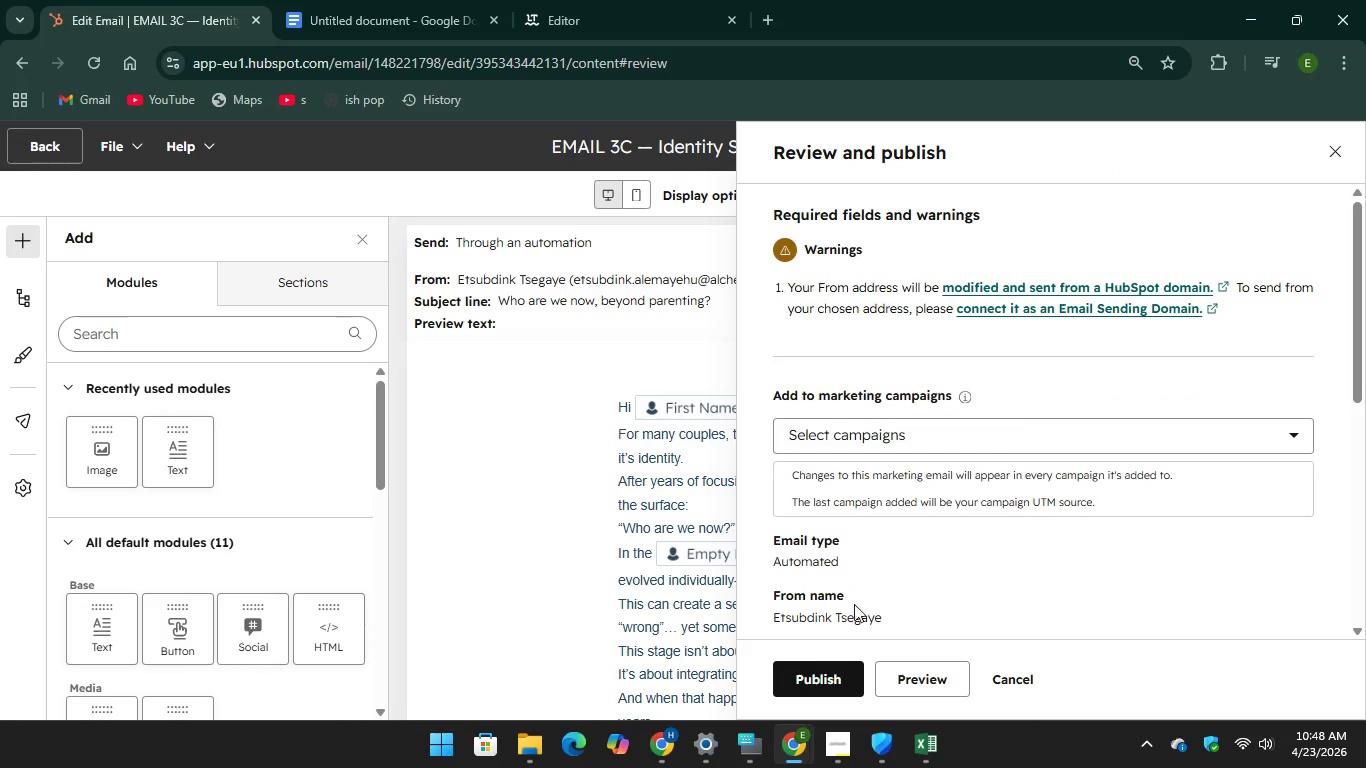 
left_click([800, 675])
 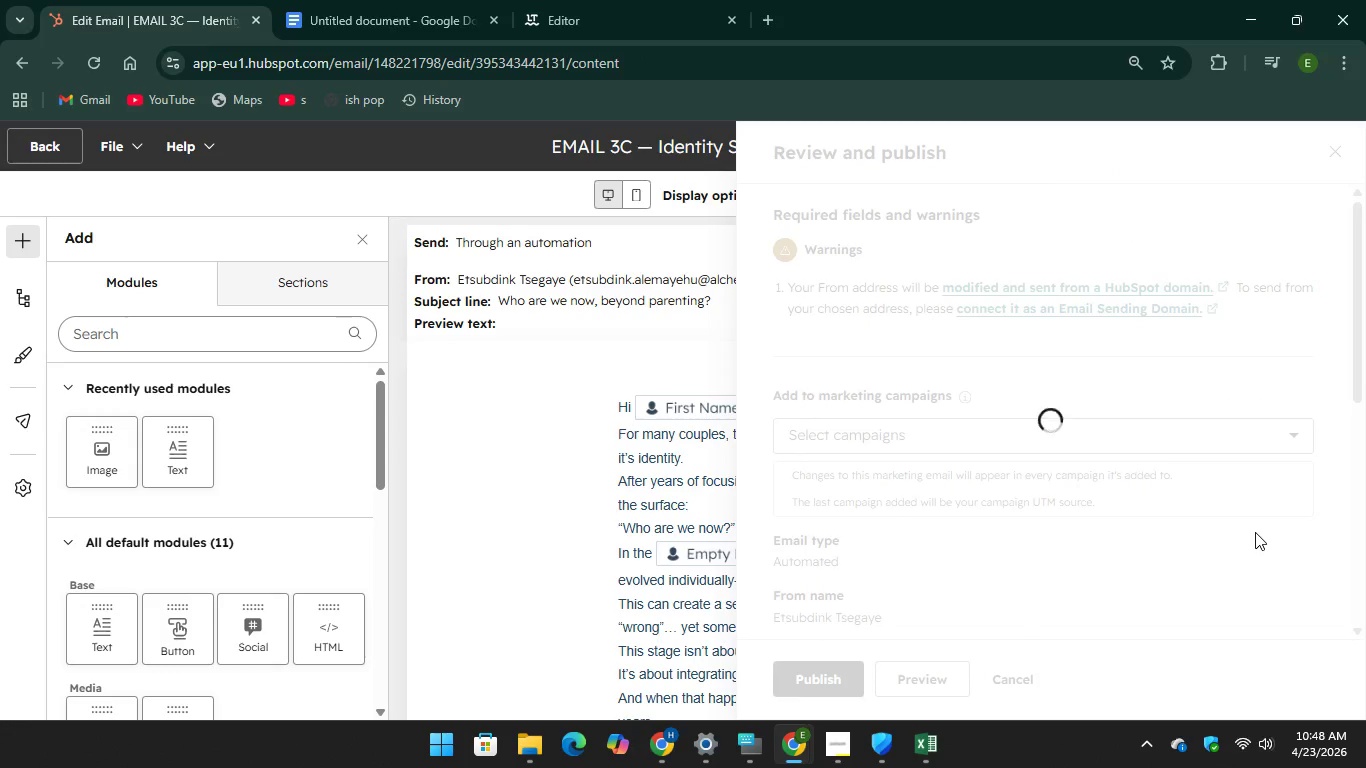 
wait(6.72)
 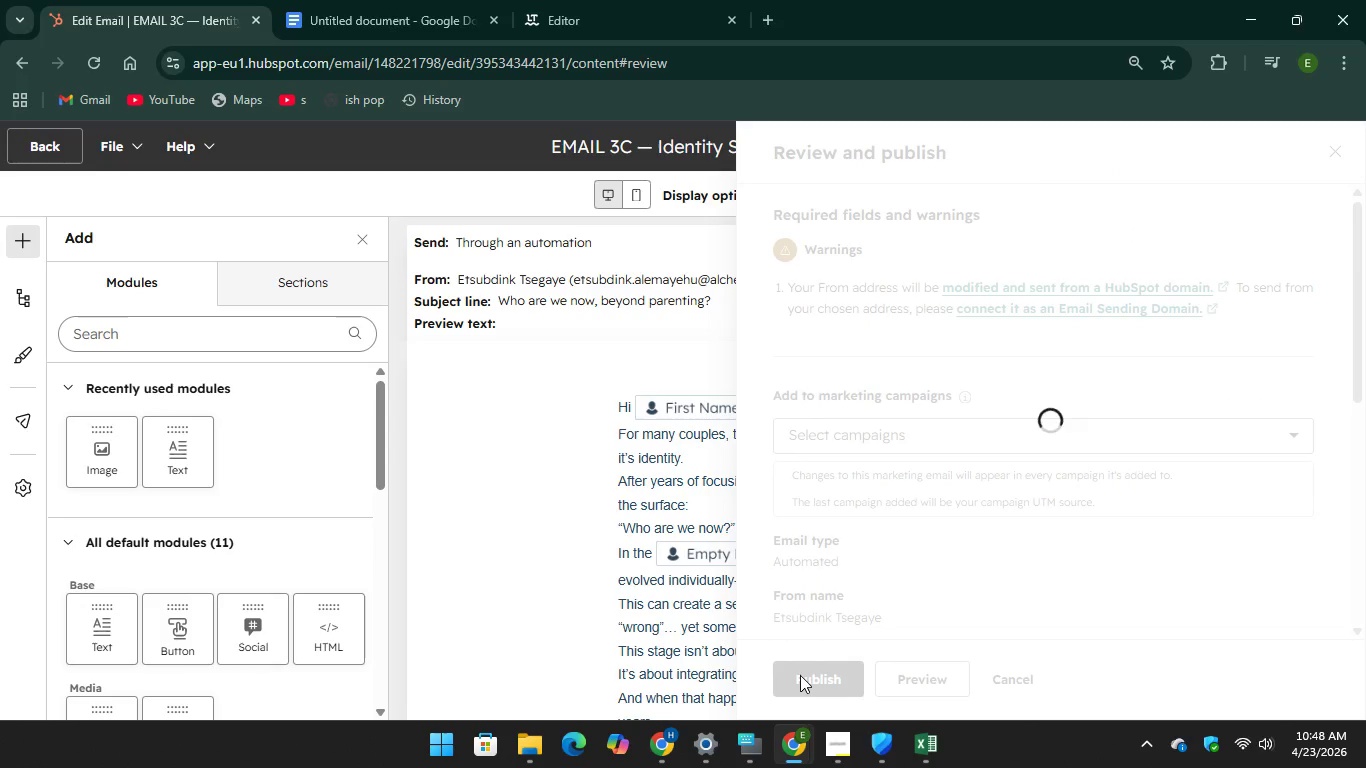 
left_click([886, 260])
 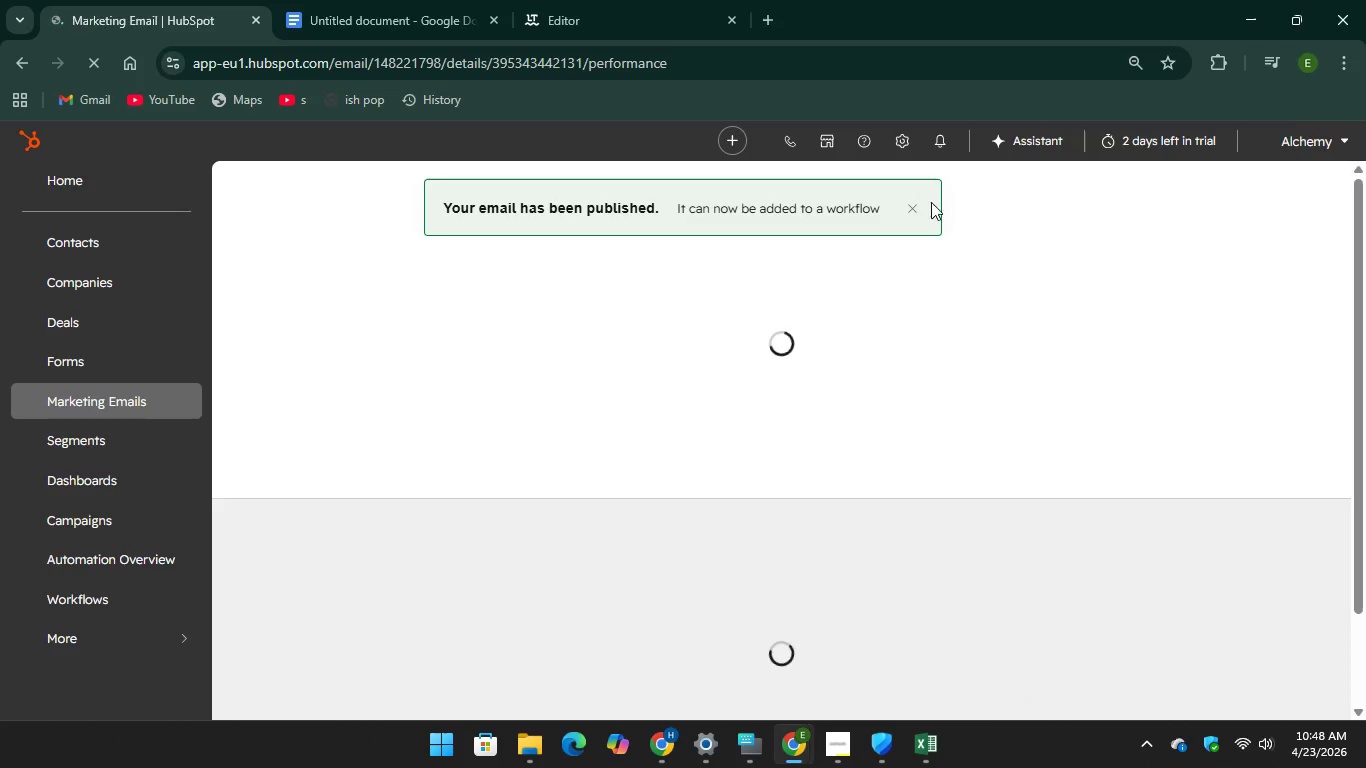 
wait(7.19)
 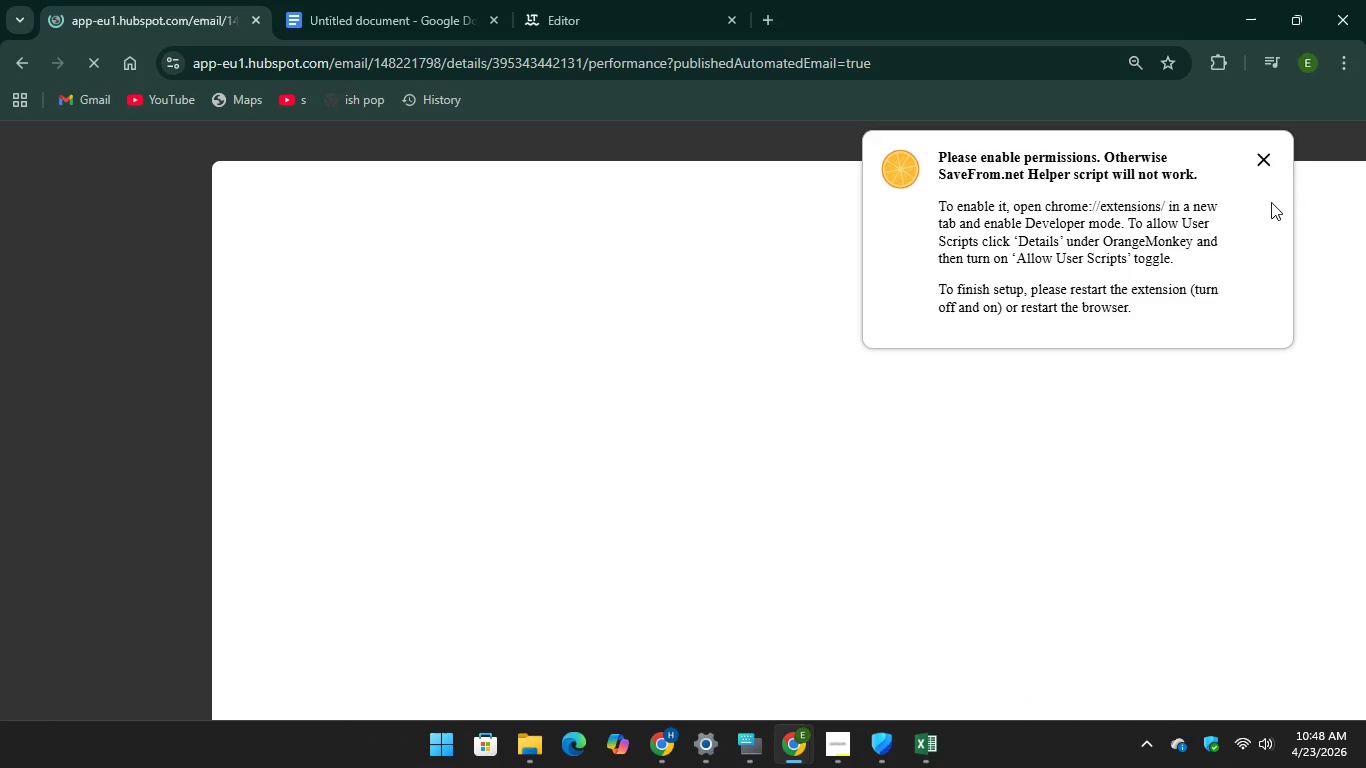 
left_click([909, 210])
 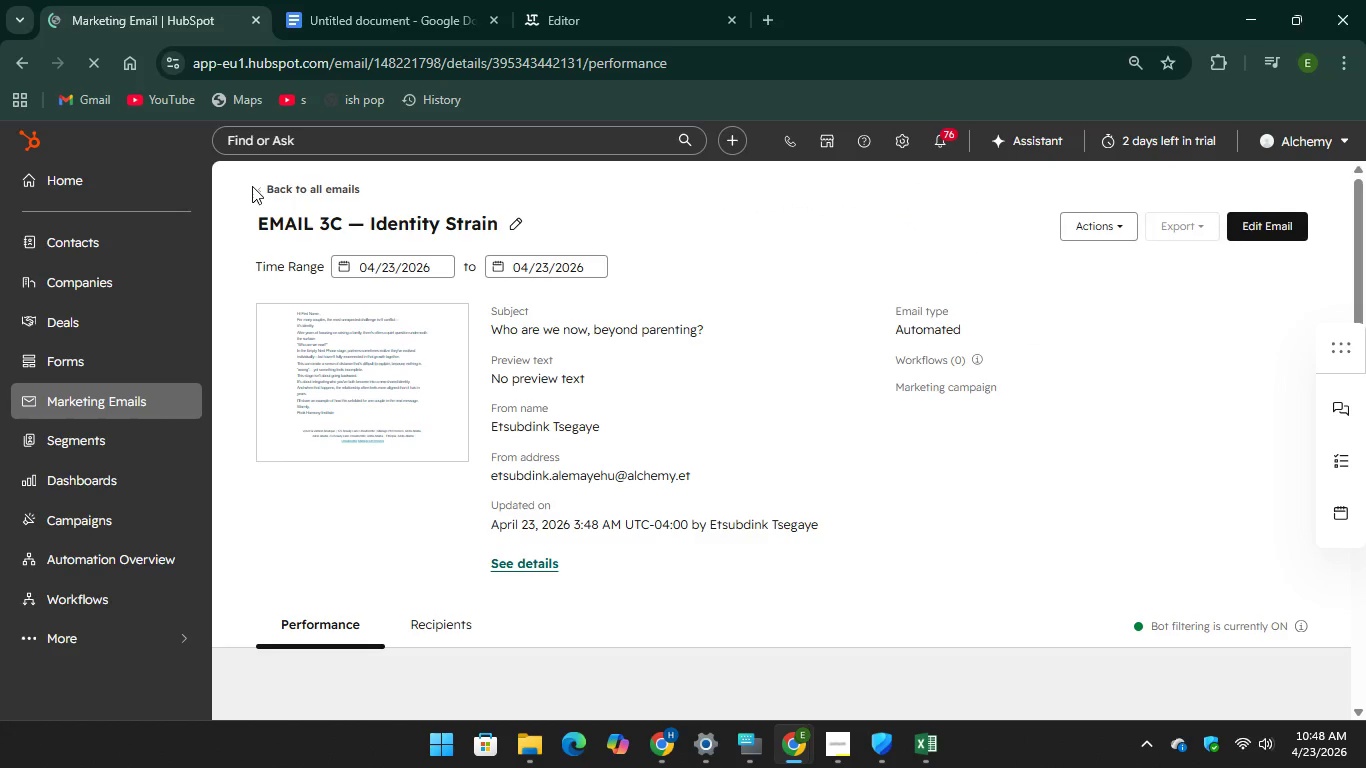 
left_click([306, 190])
 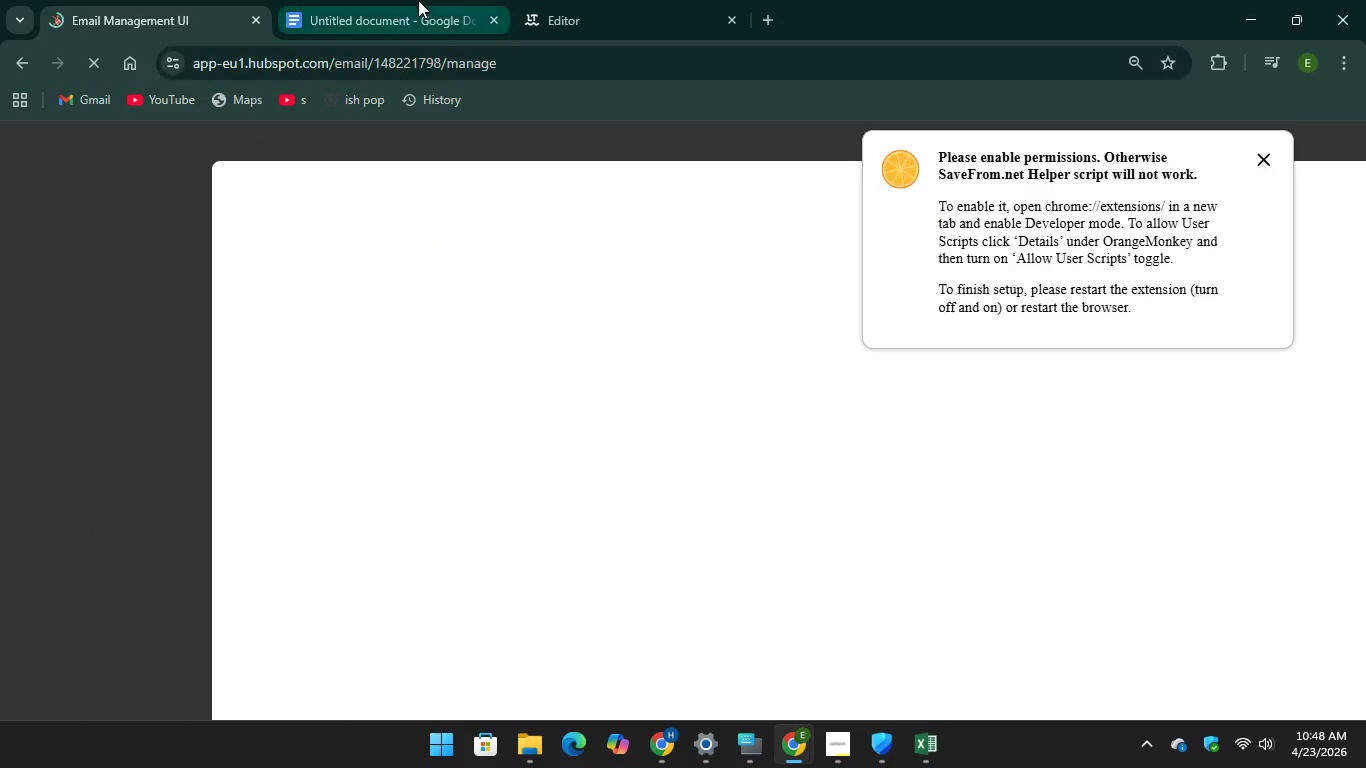 
left_click([409, 6])
 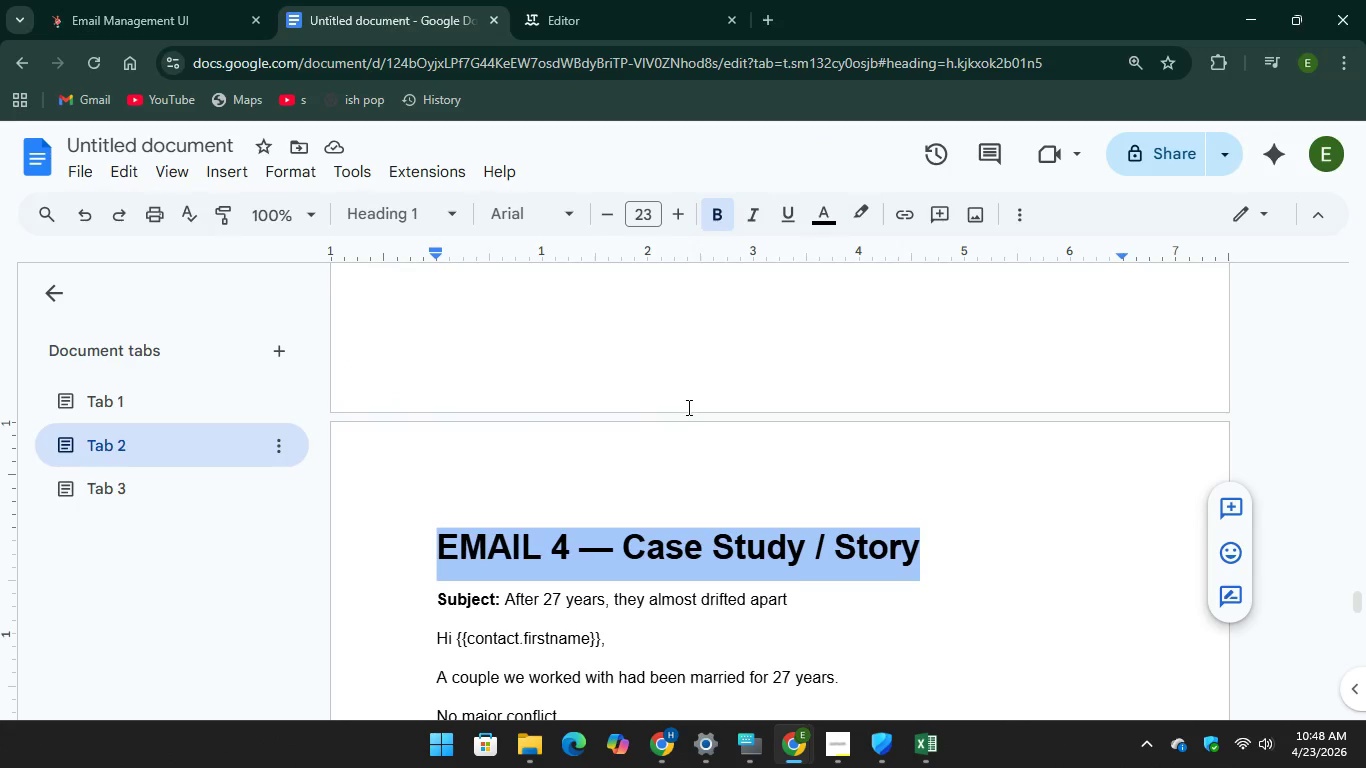 
scroll: coordinate [687, 407], scroll_direction: down, amount: 1.0
 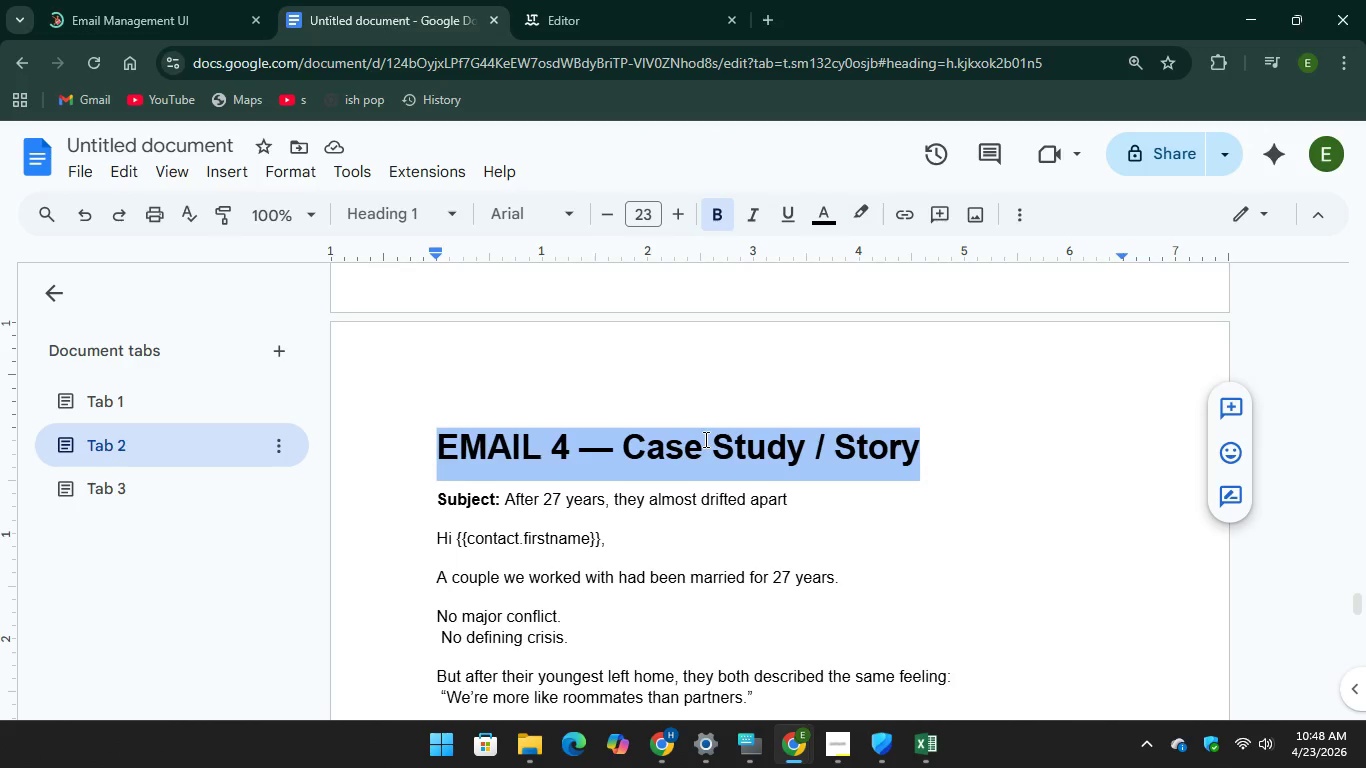 
left_click([705, 441])
 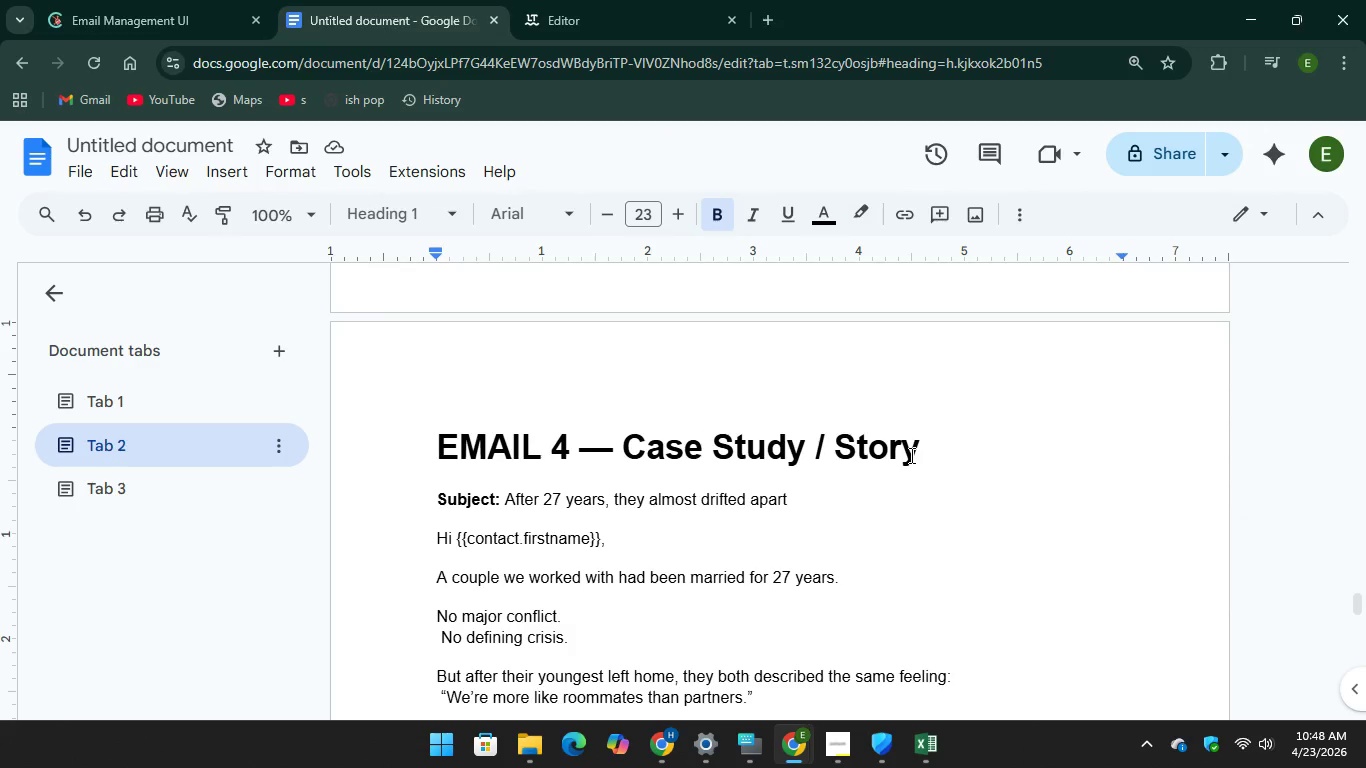 
left_click_drag(start_coordinate=[932, 456], to_coordinate=[419, 437])
 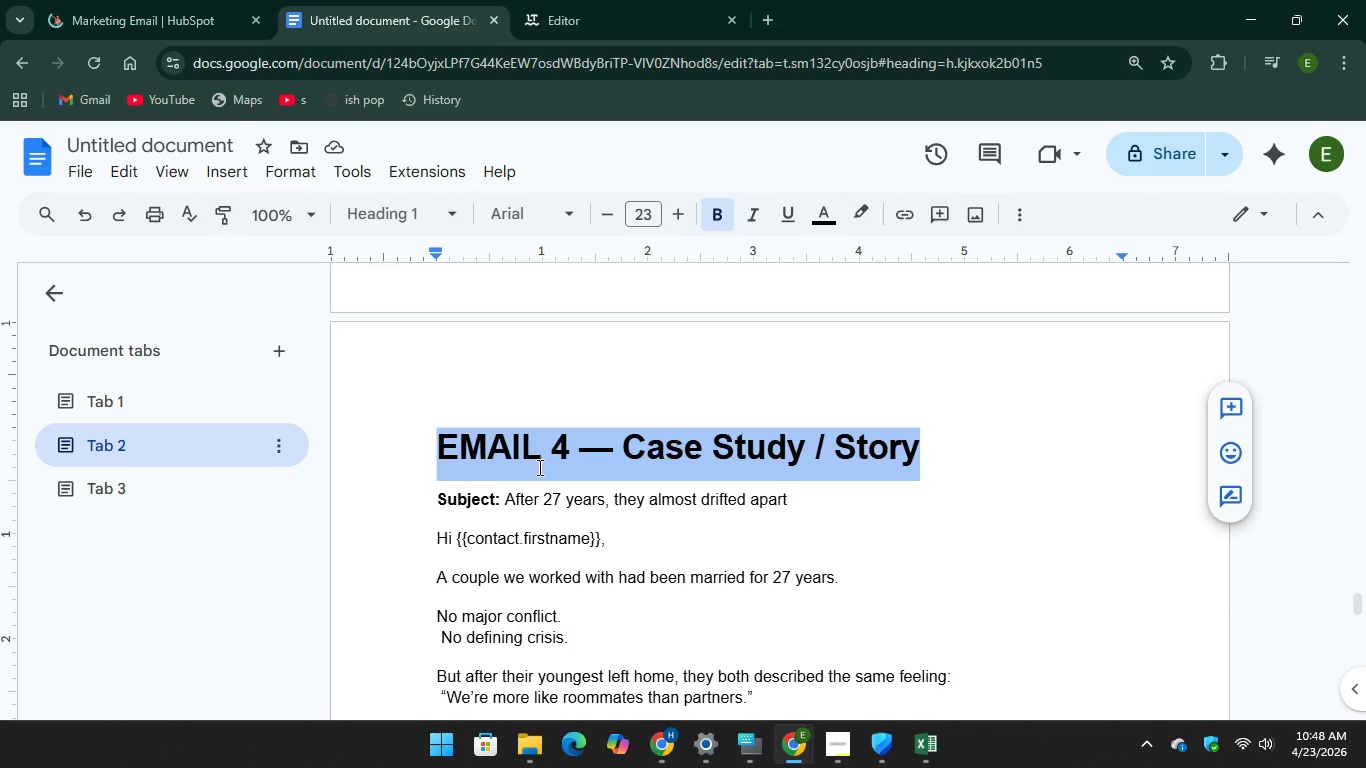 
right_click([538, 467])
 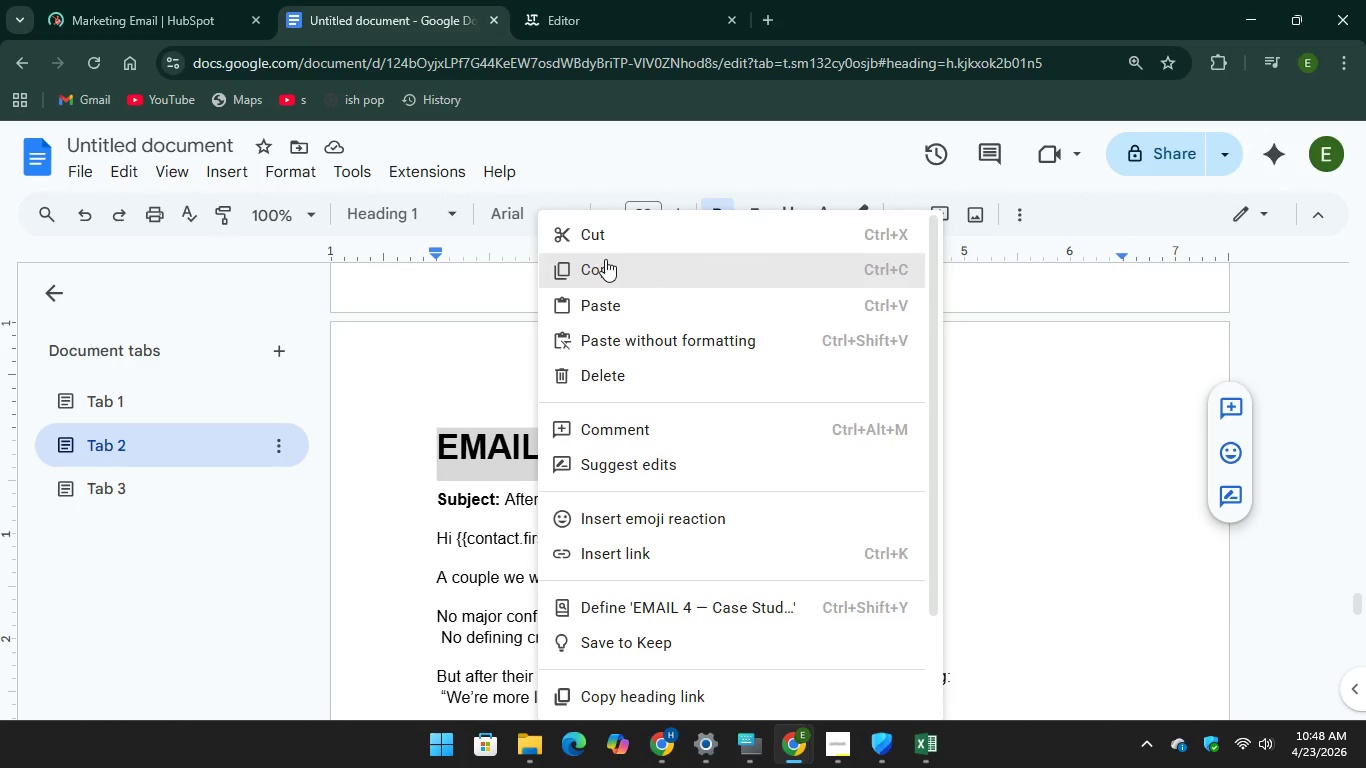 
left_click([606, 259])
 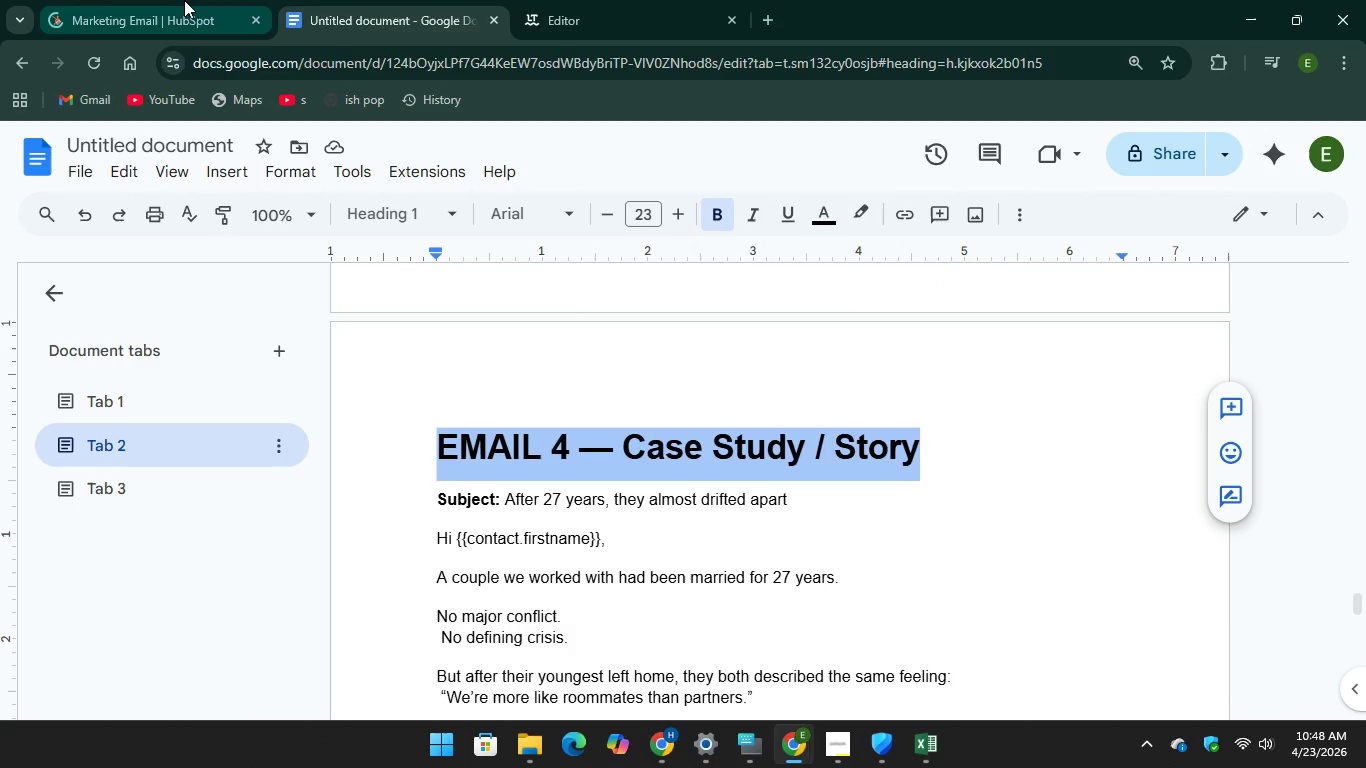 
left_click([160, 9])
 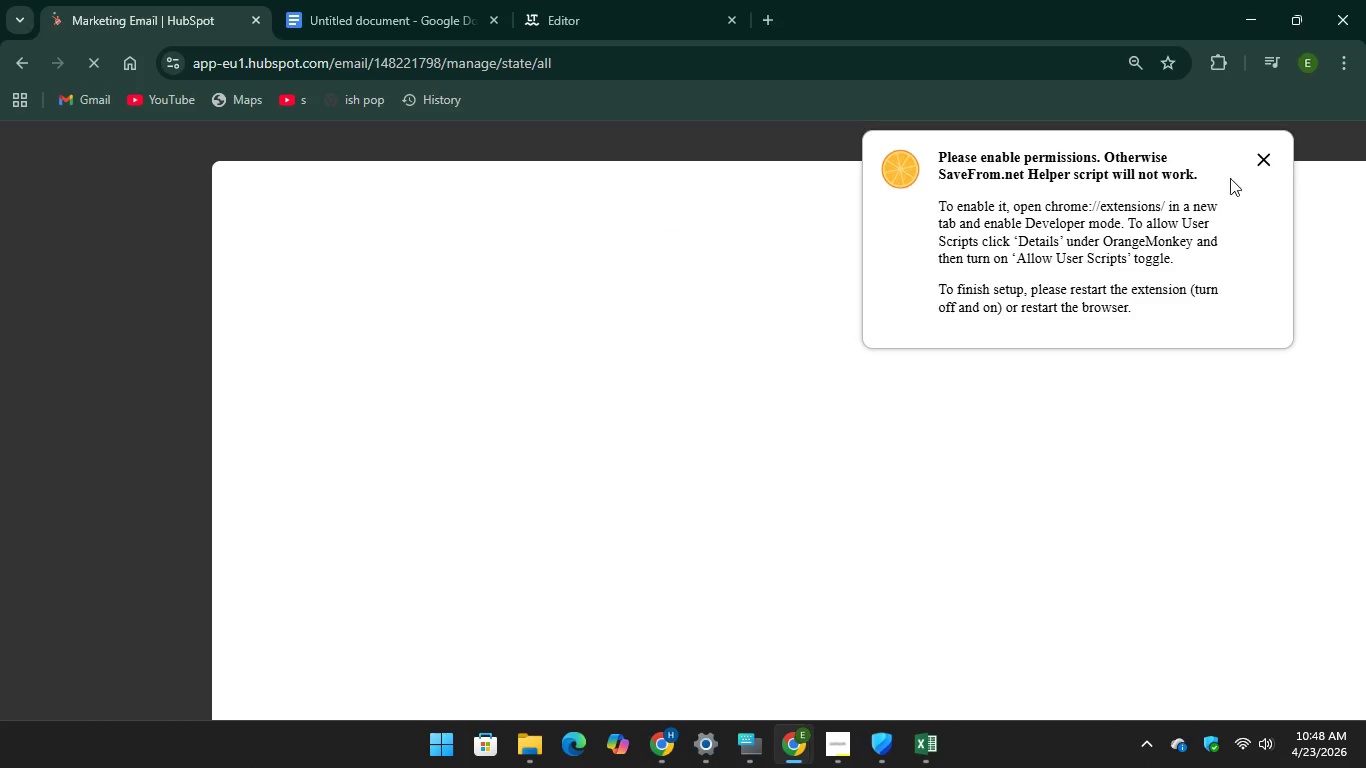 
mouse_move([1234, 171])
 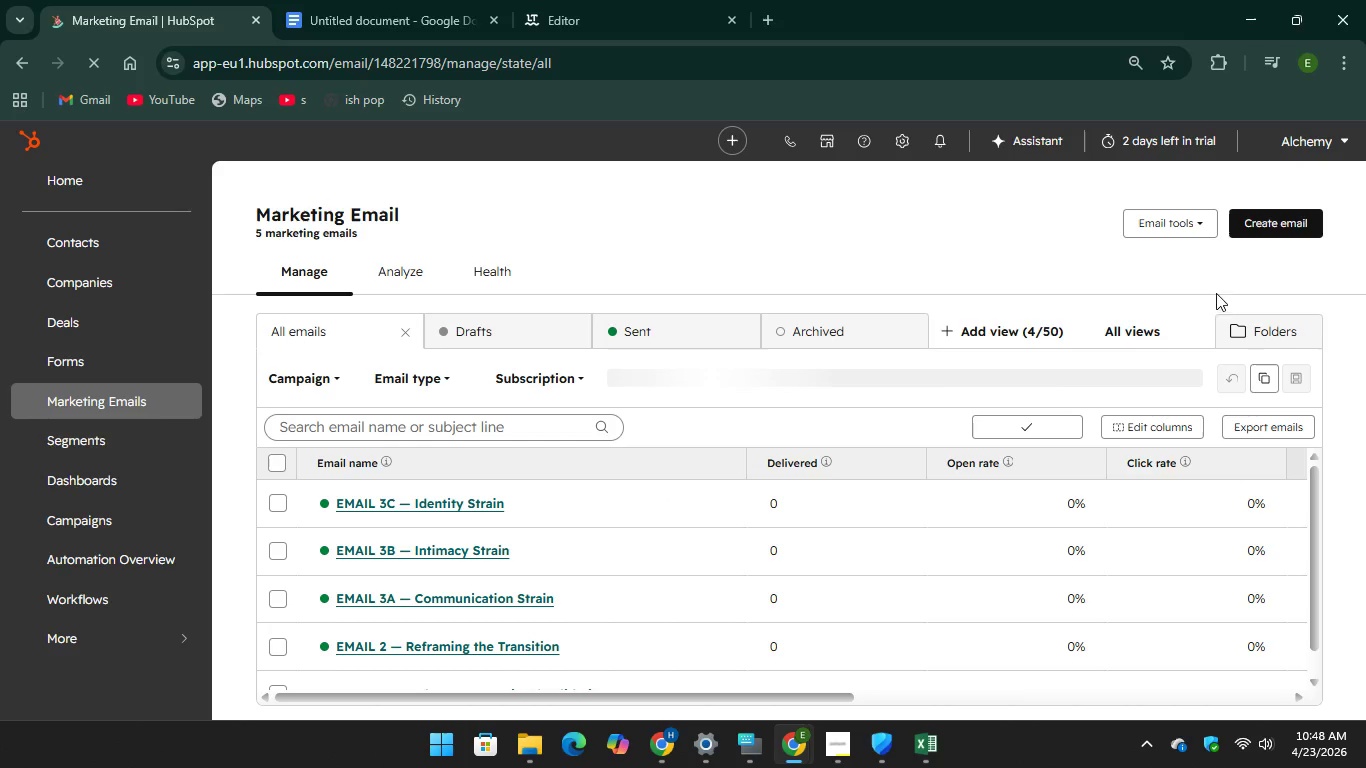 
mouse_move([1264, 228])
 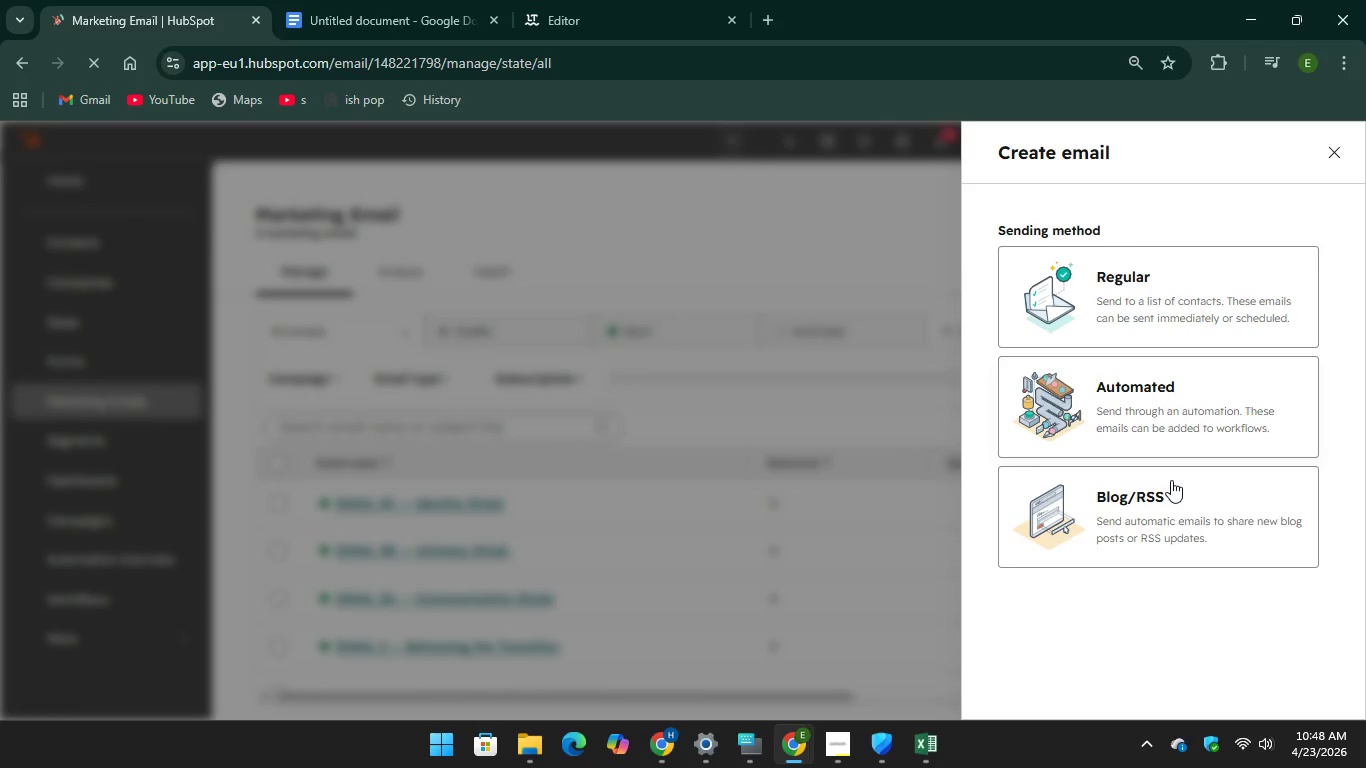 
left_click([1158, 403])
 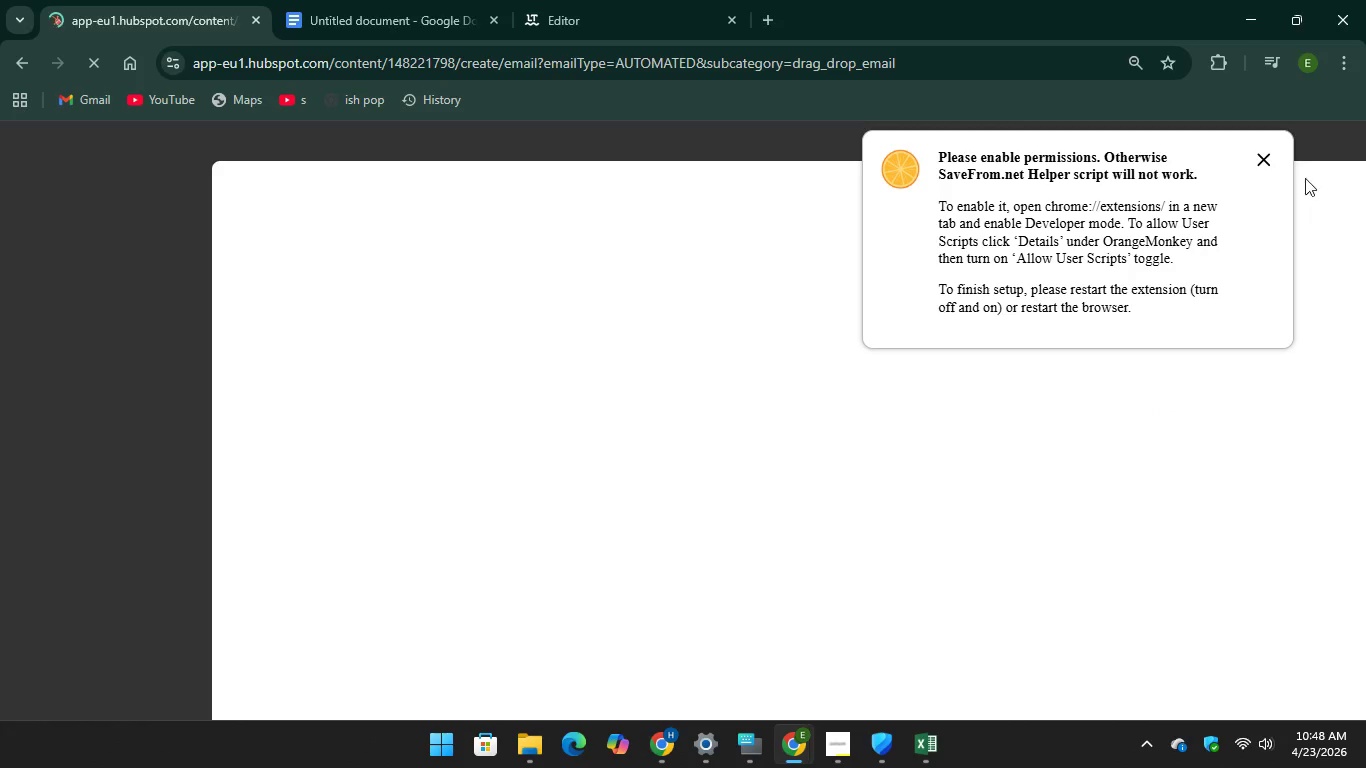 
left_click([1259, 158])
 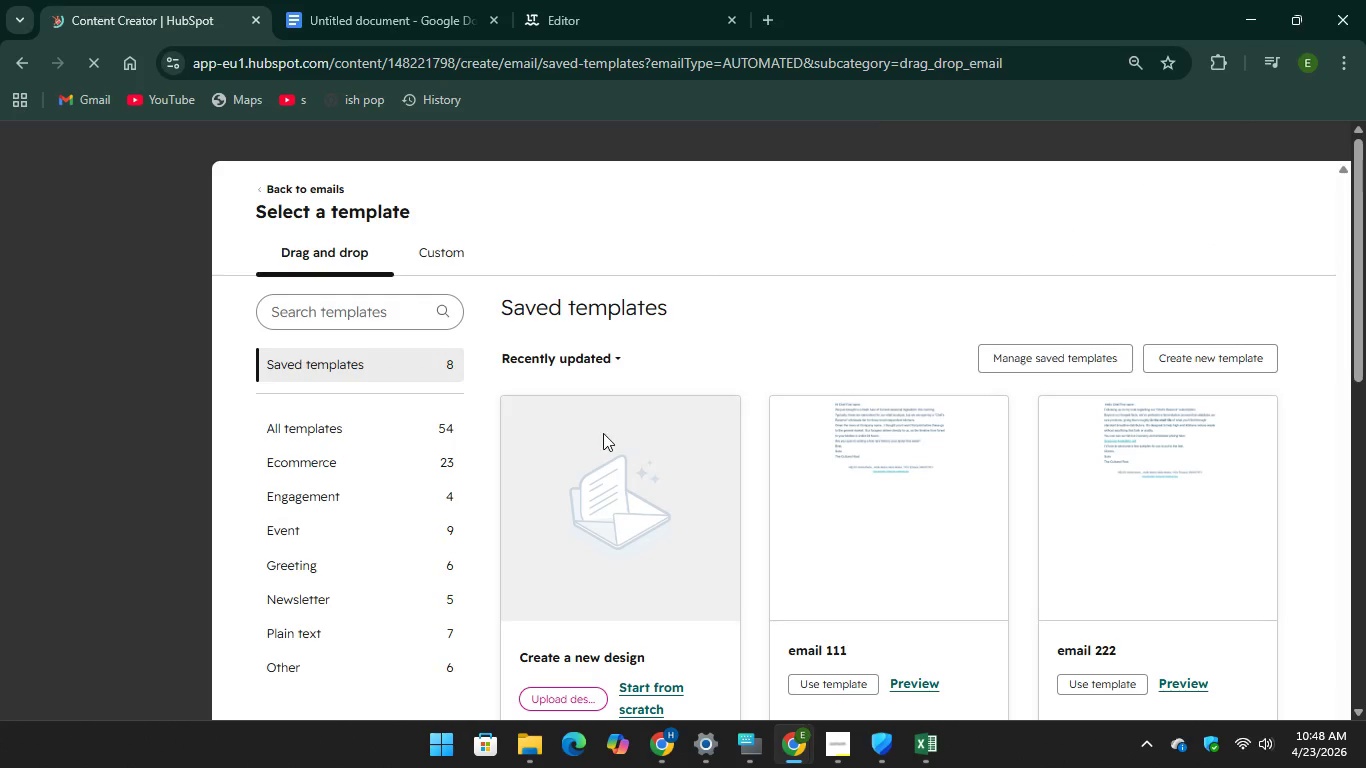 
scroll: coordinate [563, 483], scroll_direction: down, amount: 2.0
 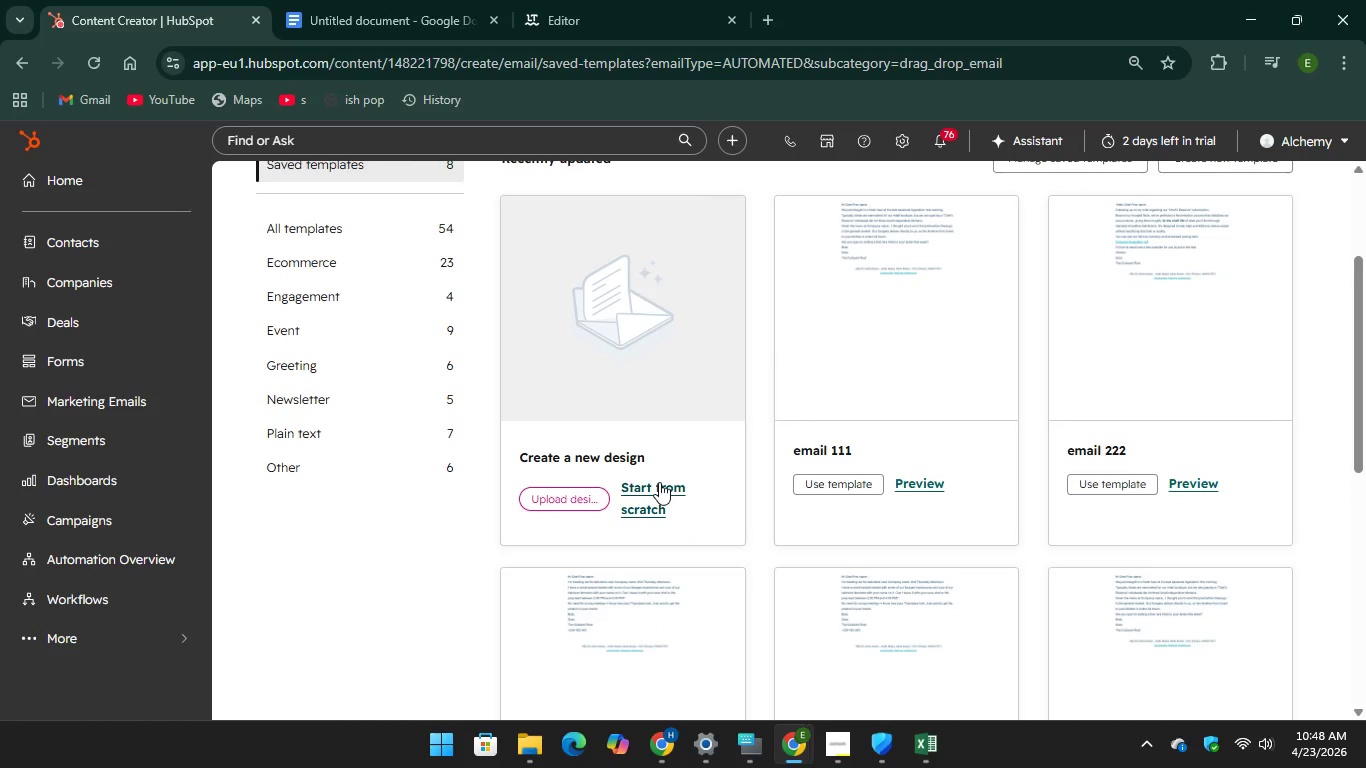 
left_click([659, 482])
 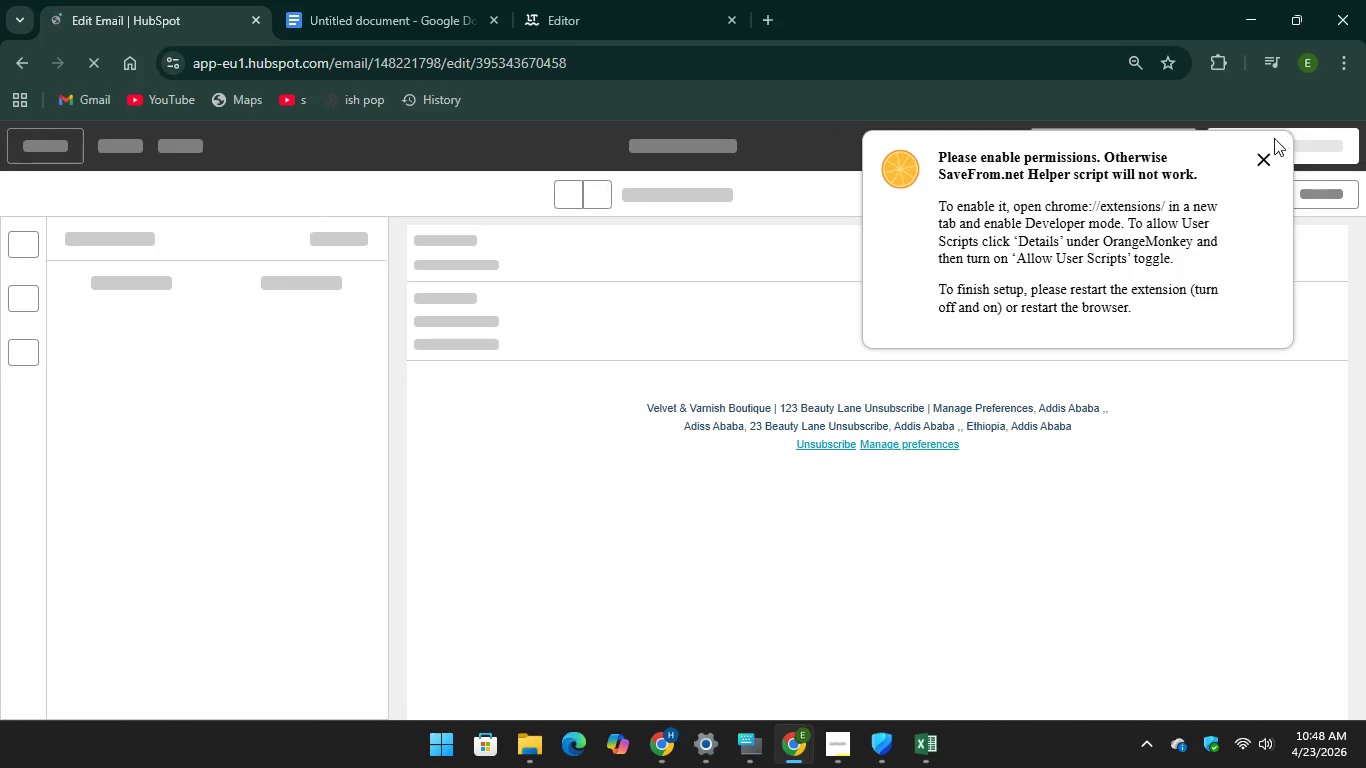 
left_click([1263, 155])
 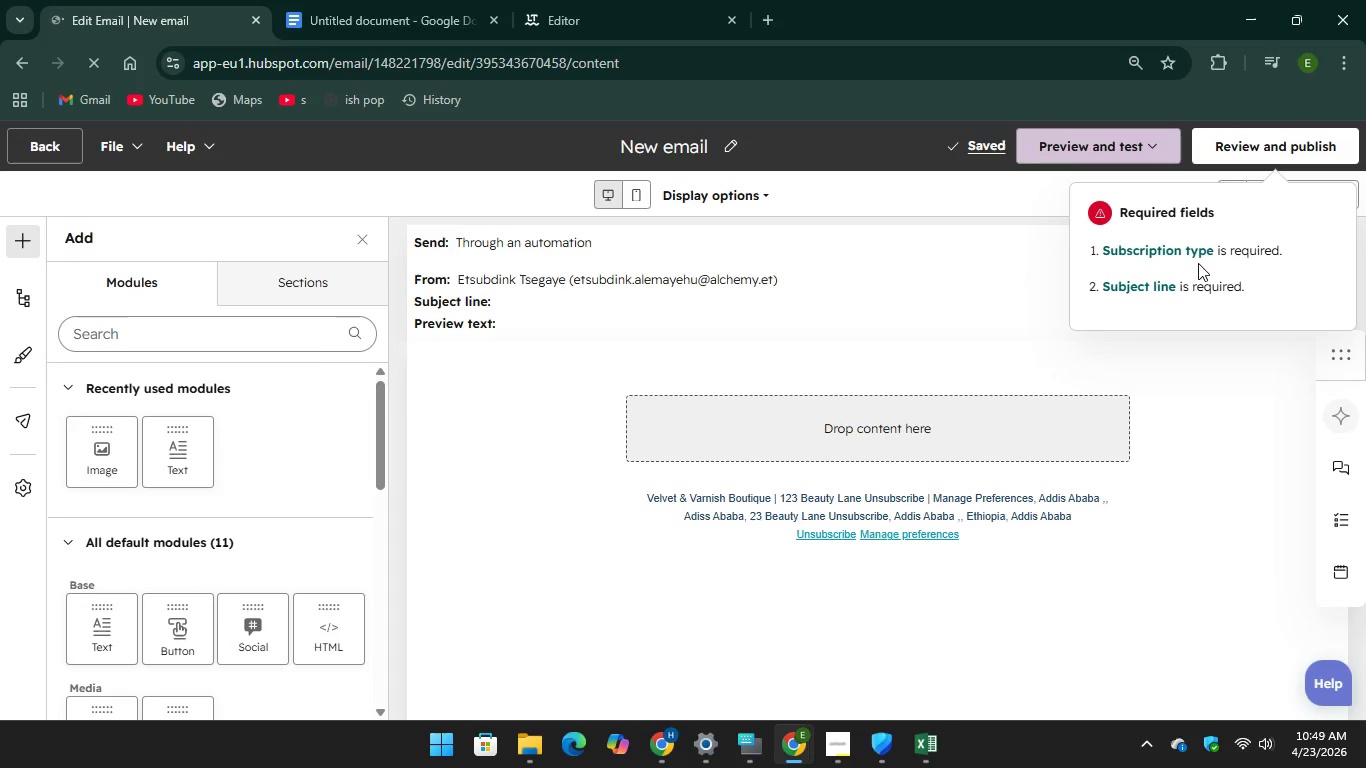 
wait(7.62)
 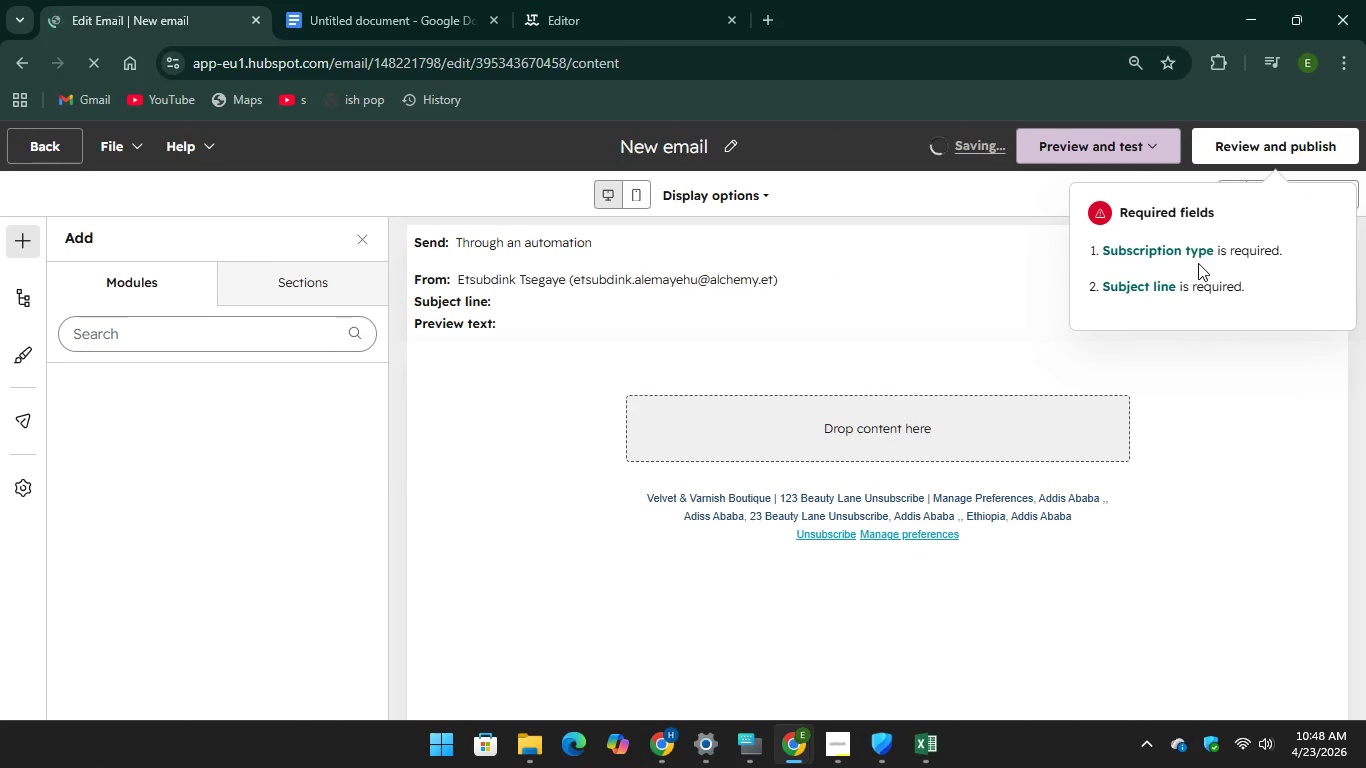 
left_click([721, 153])
 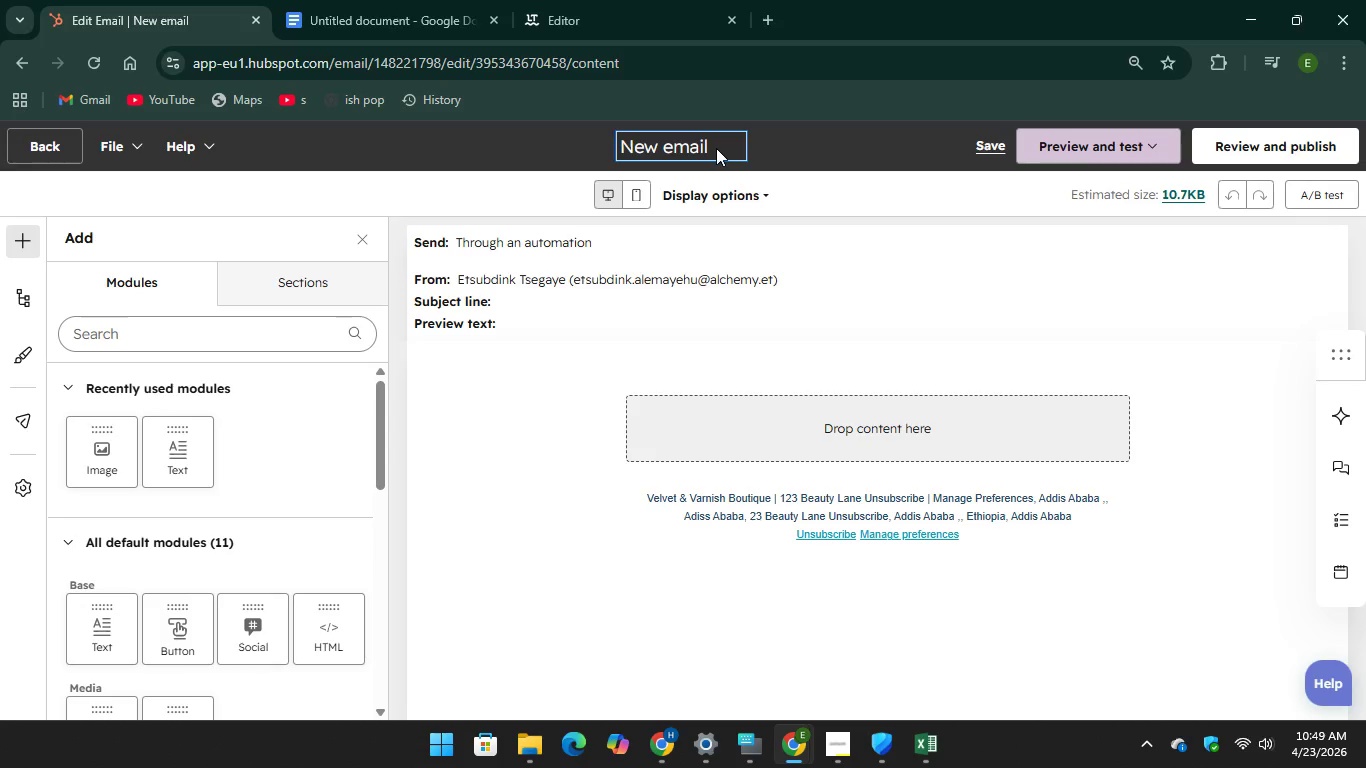 
left_click_drag(start_coordinate=[716, 147], to_coordinate=[701, 147])
 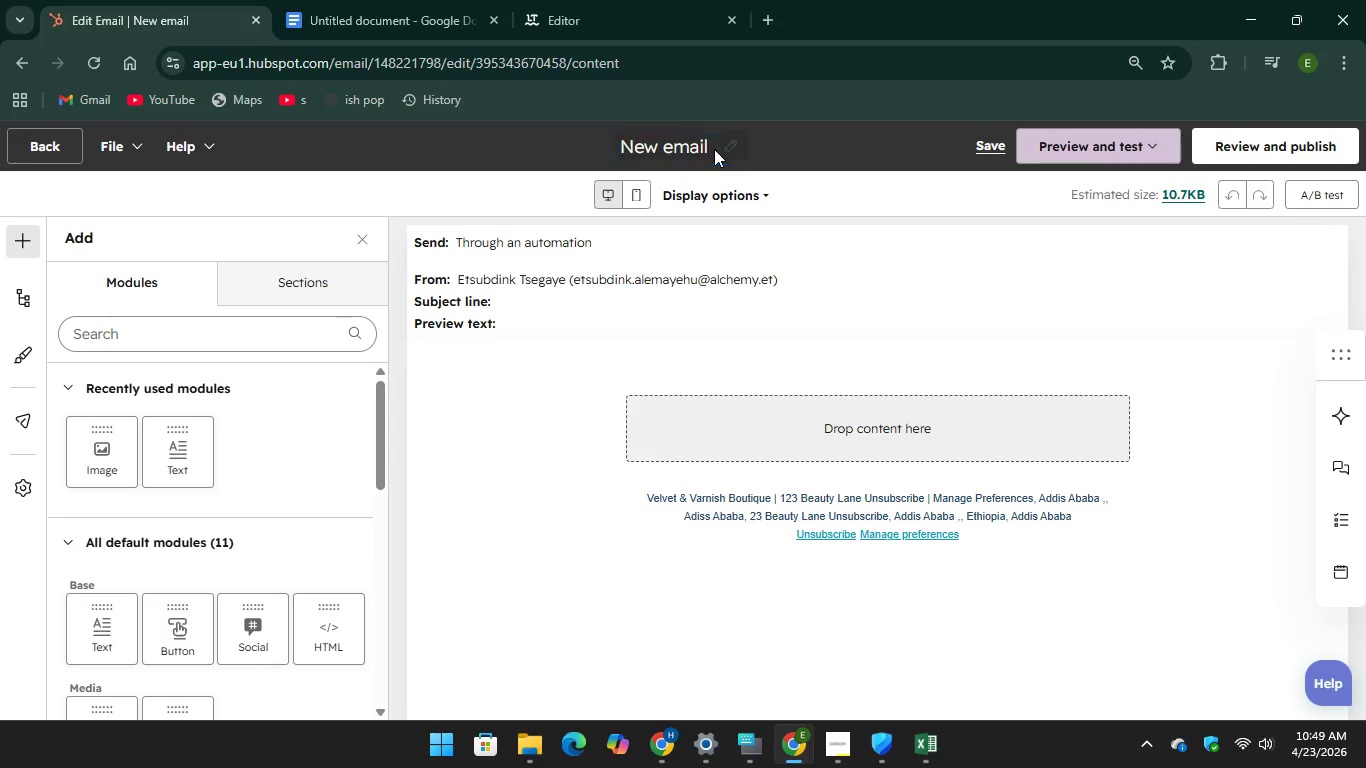 
left_click_drag(start_coordinate=[714, 149], to_coordinate=[607, 131])
 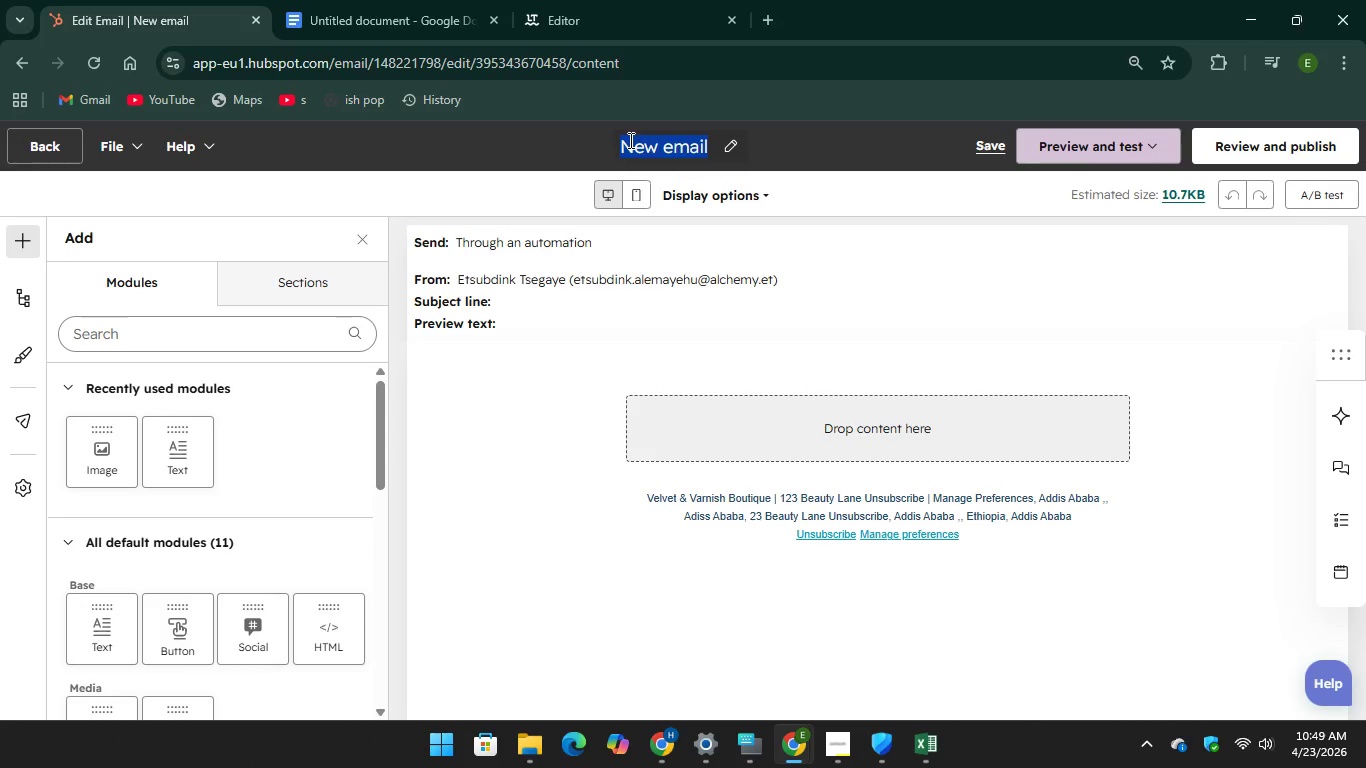 
right_click([635, 146])
 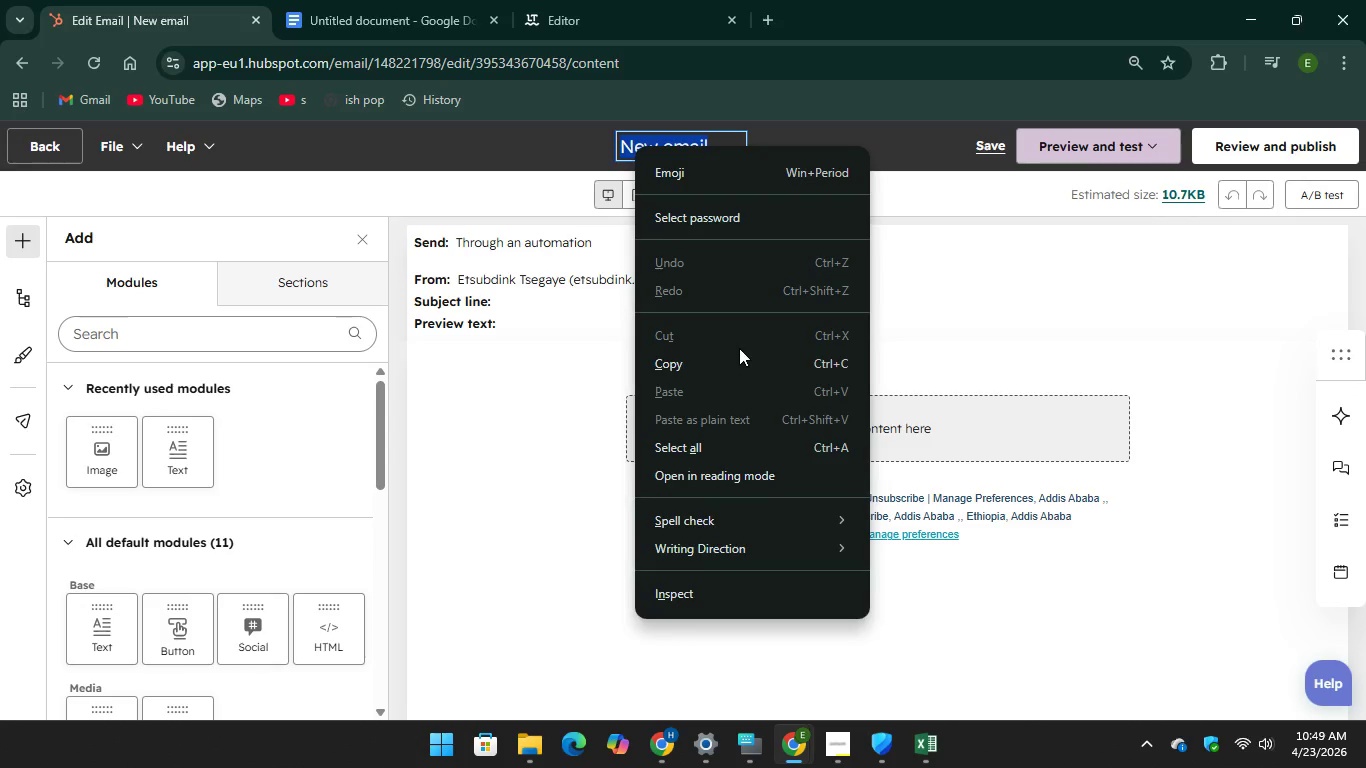 
left_click([739, 355])
 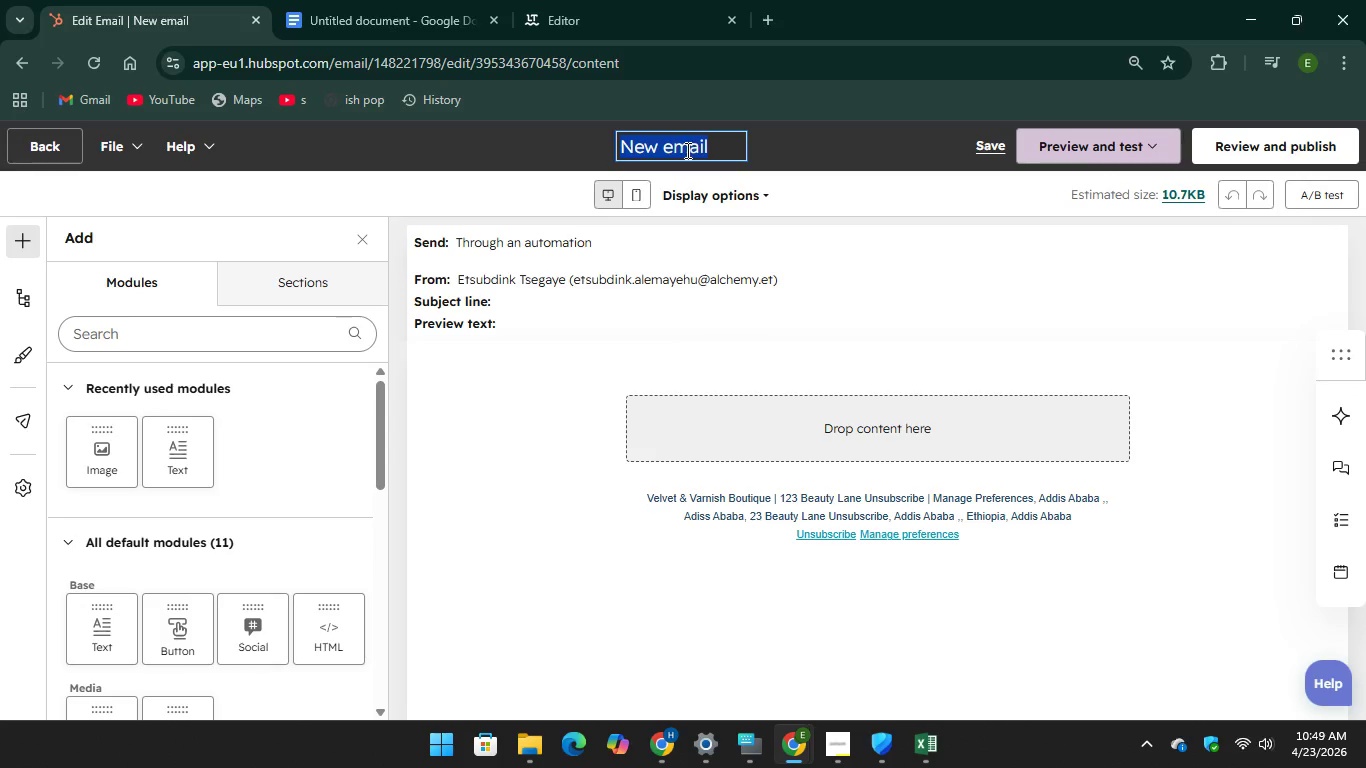 
left_click([705, 151])
 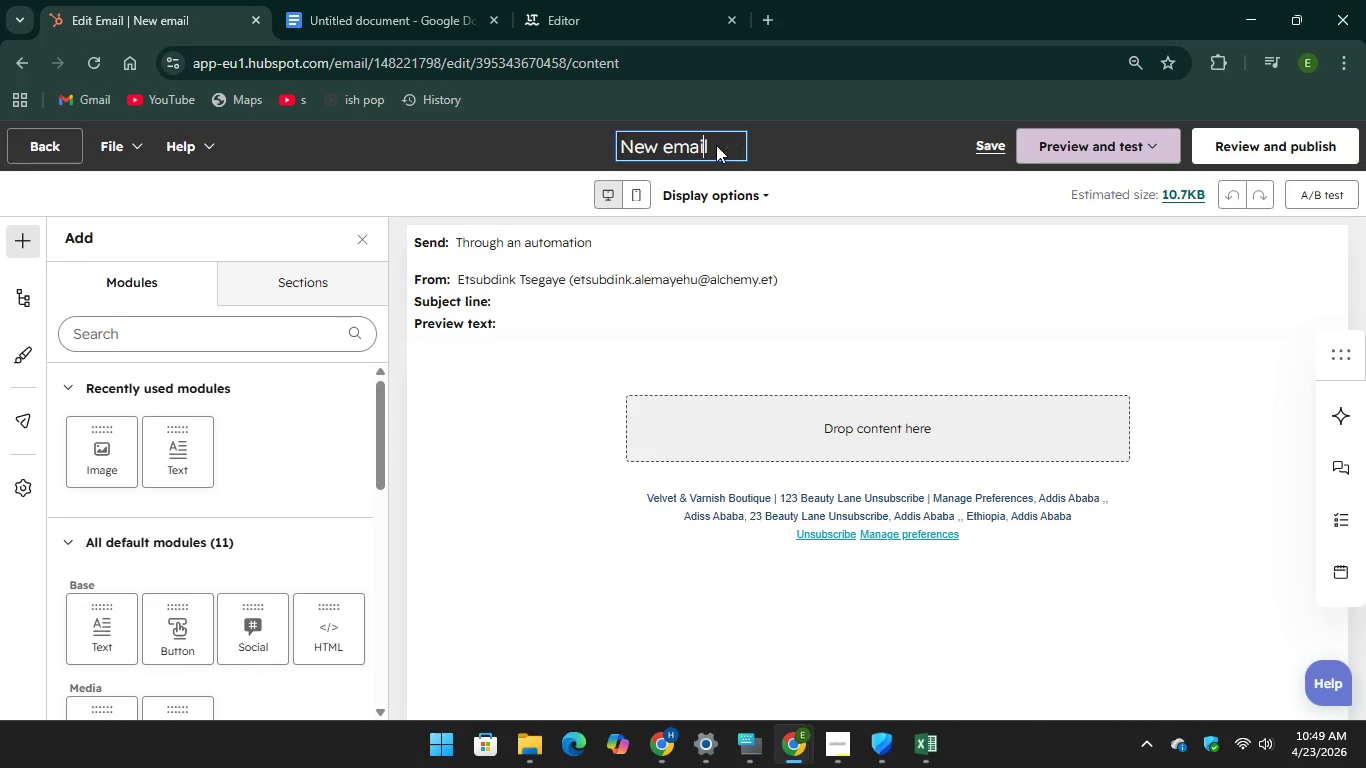 
left_click_drag(start_coordinate=[713, 141], to_coordinate=[613, 153])
 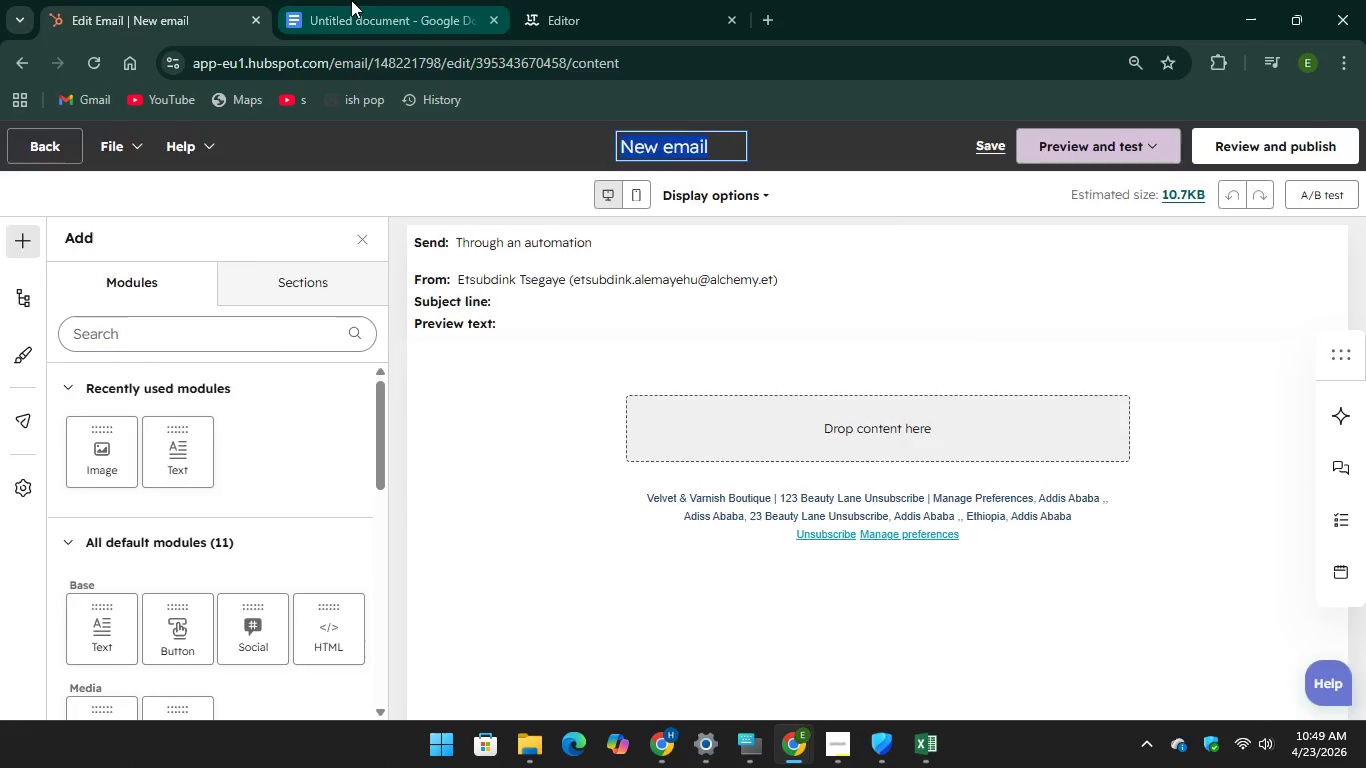 
left_click([351, 0])
 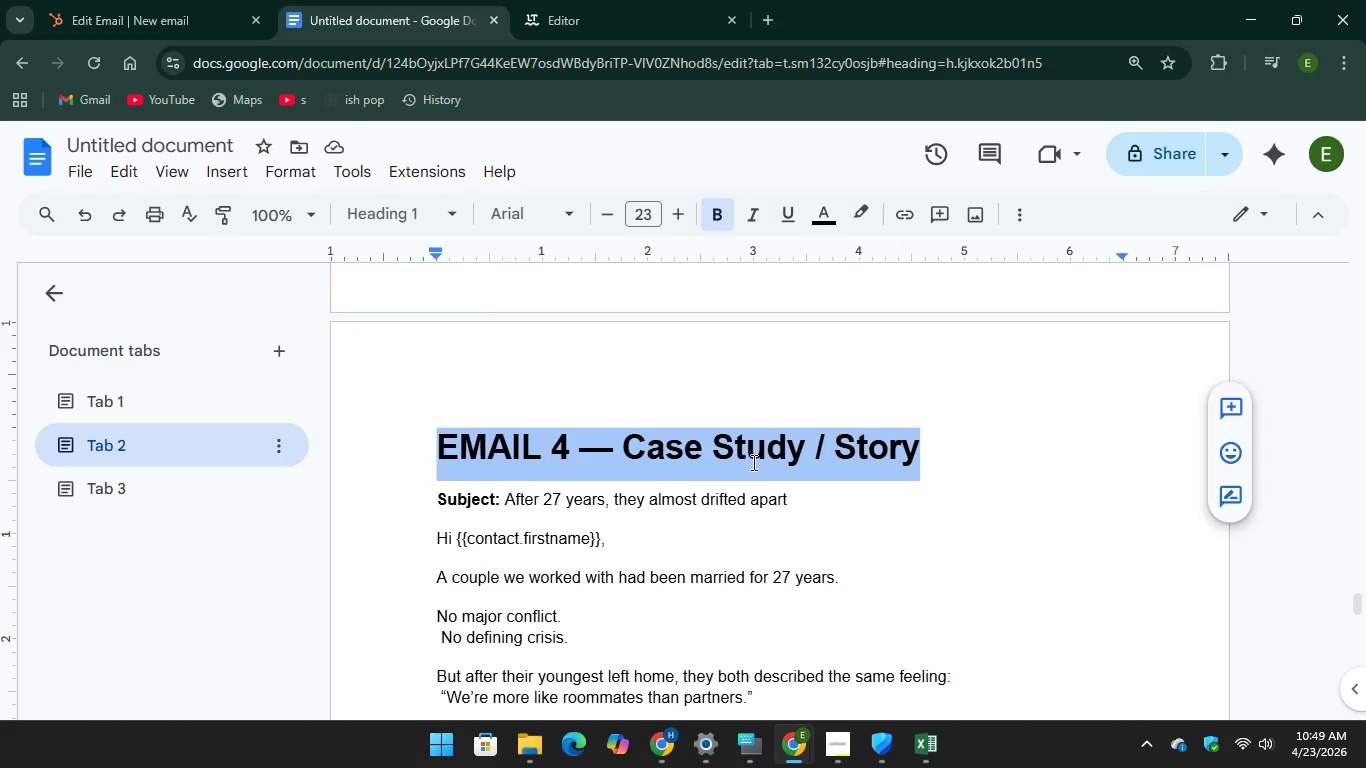 
left_click([752, 462])
 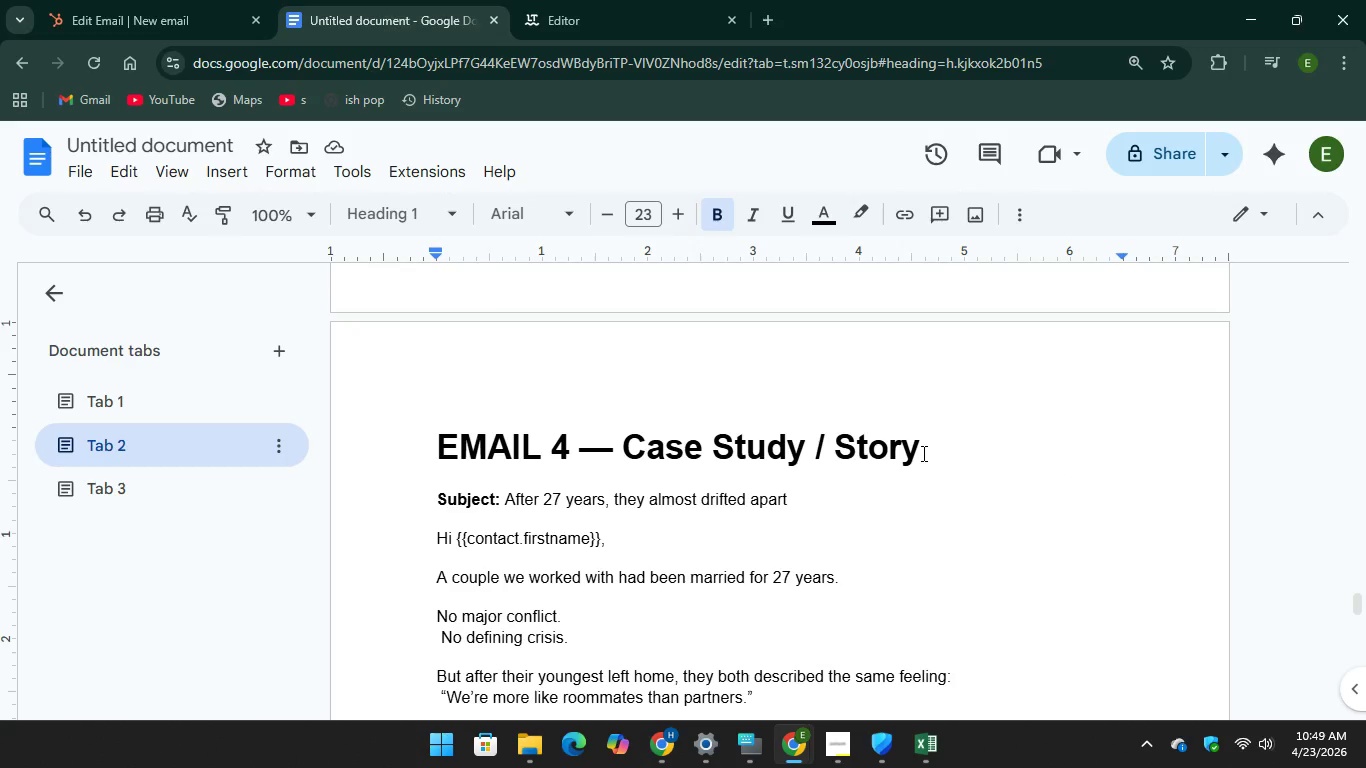 
left_click_drag(start_coordinate=[923, 453], to_coordinate=[382, 426])
 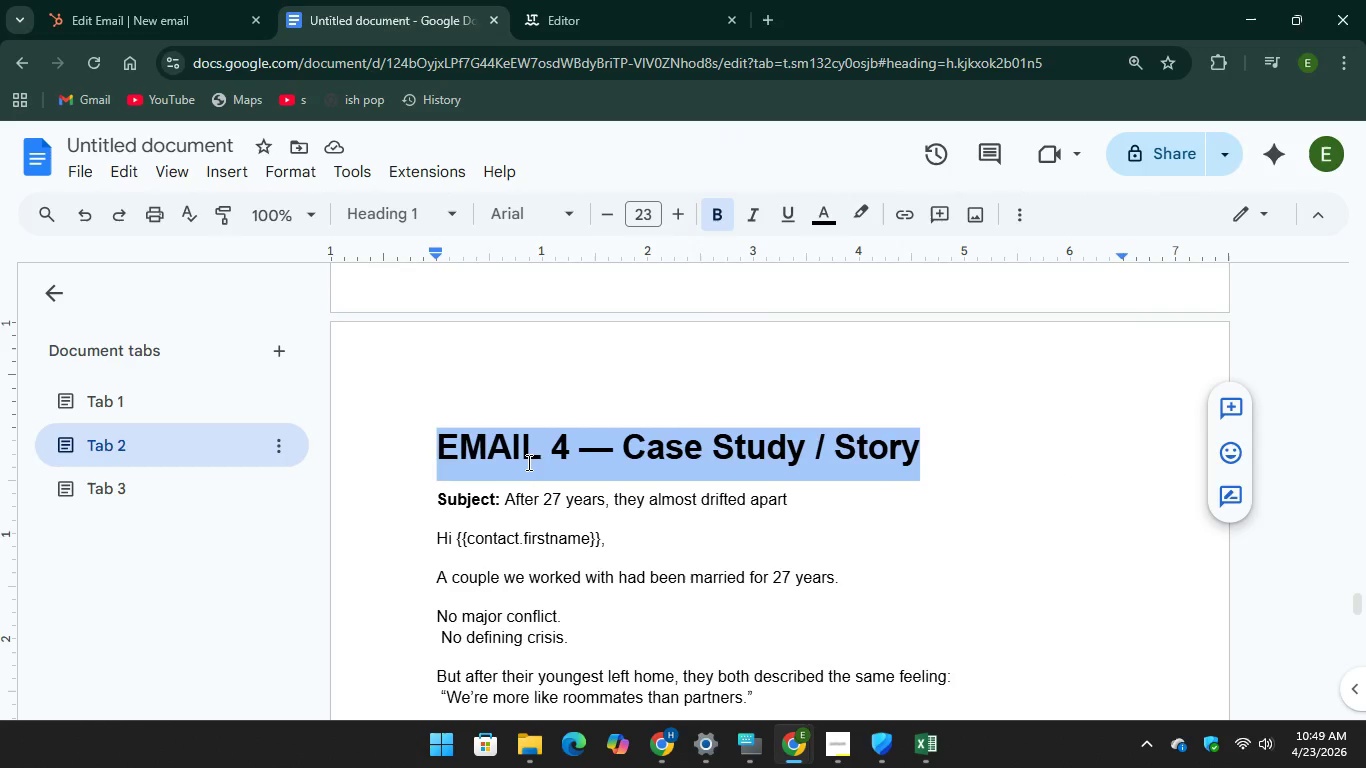 
mouse_move([520, 440])
 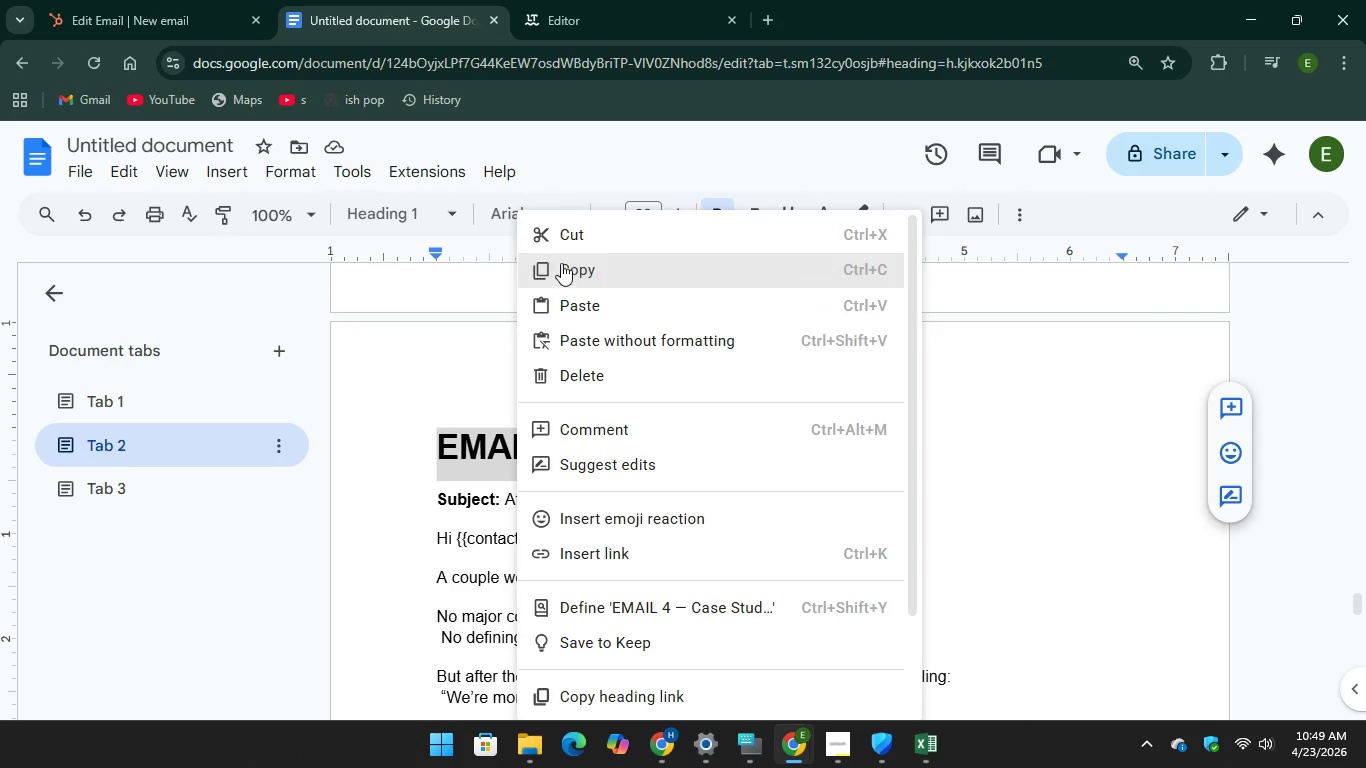 
left_click([562, 263])
 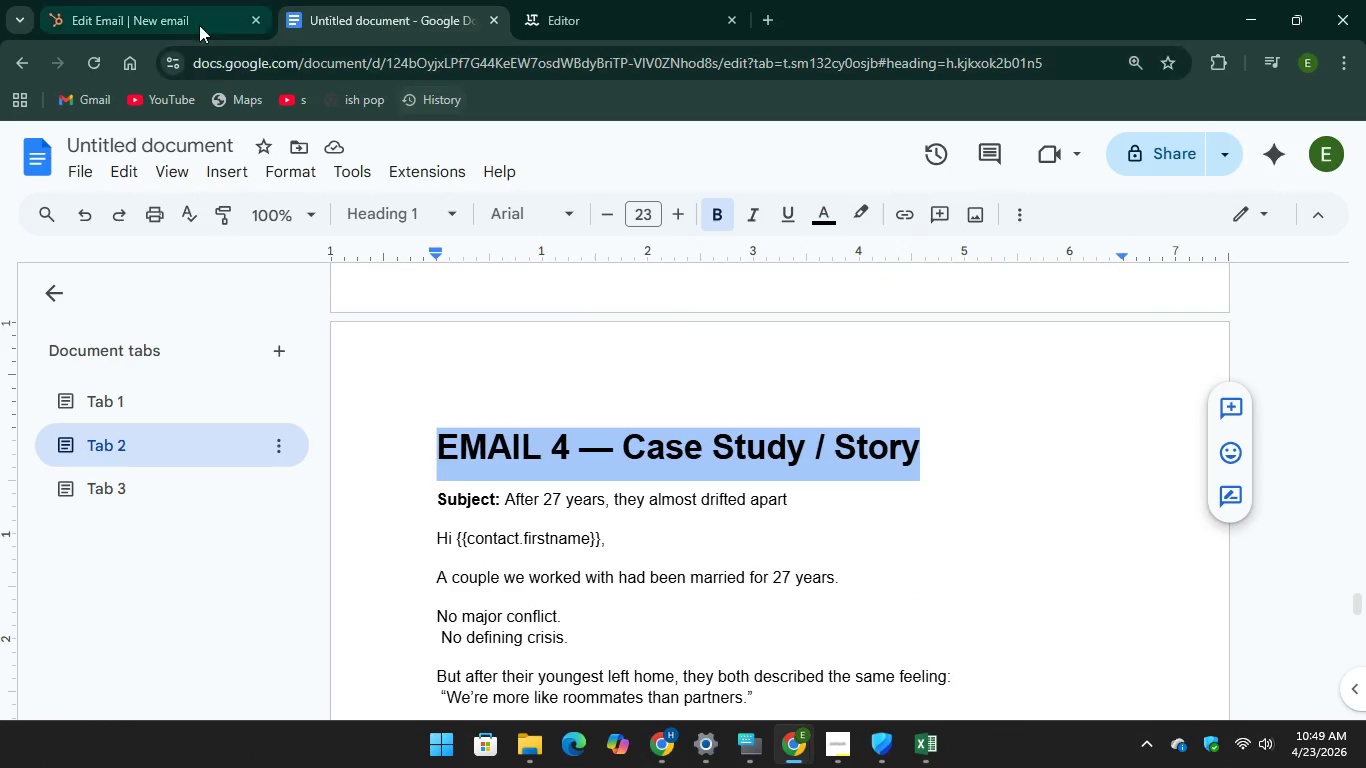 
left_click([182, 7])
 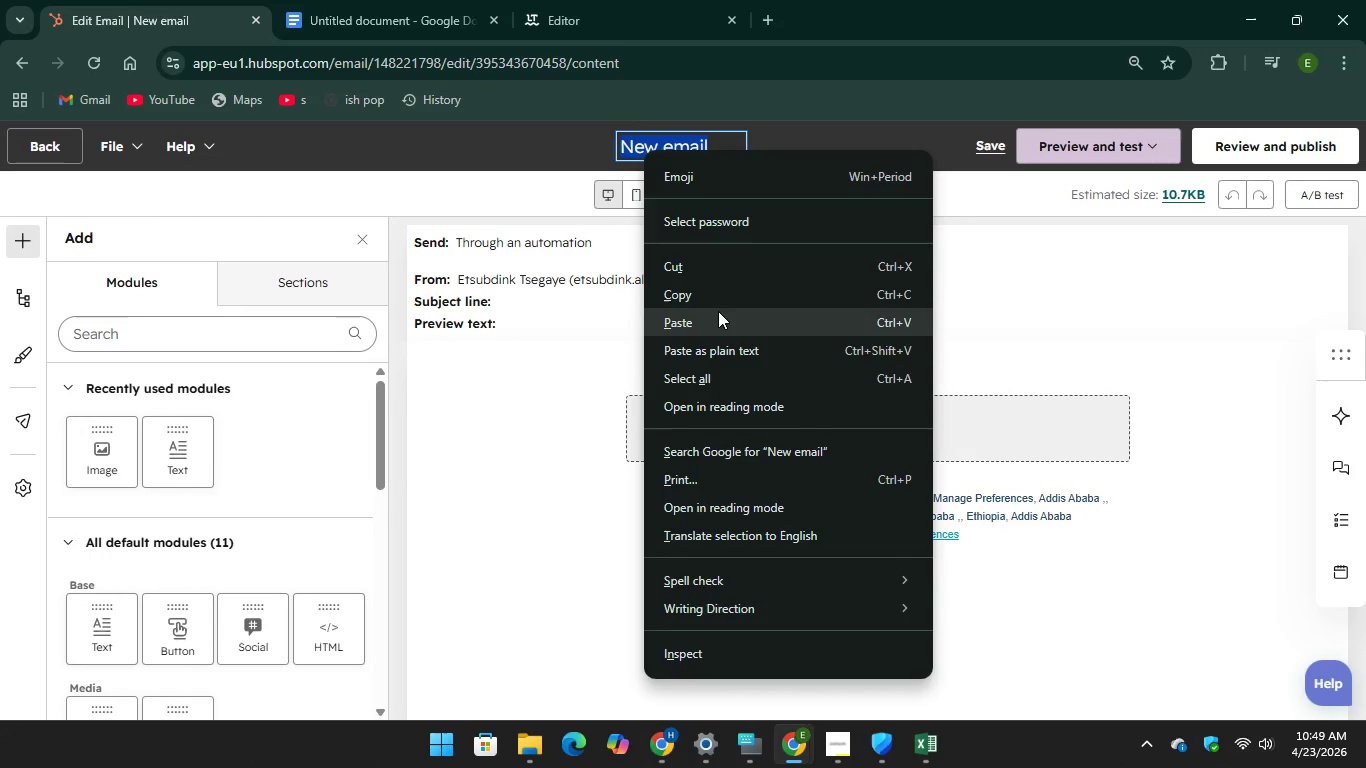 
left_click([718, 313])
 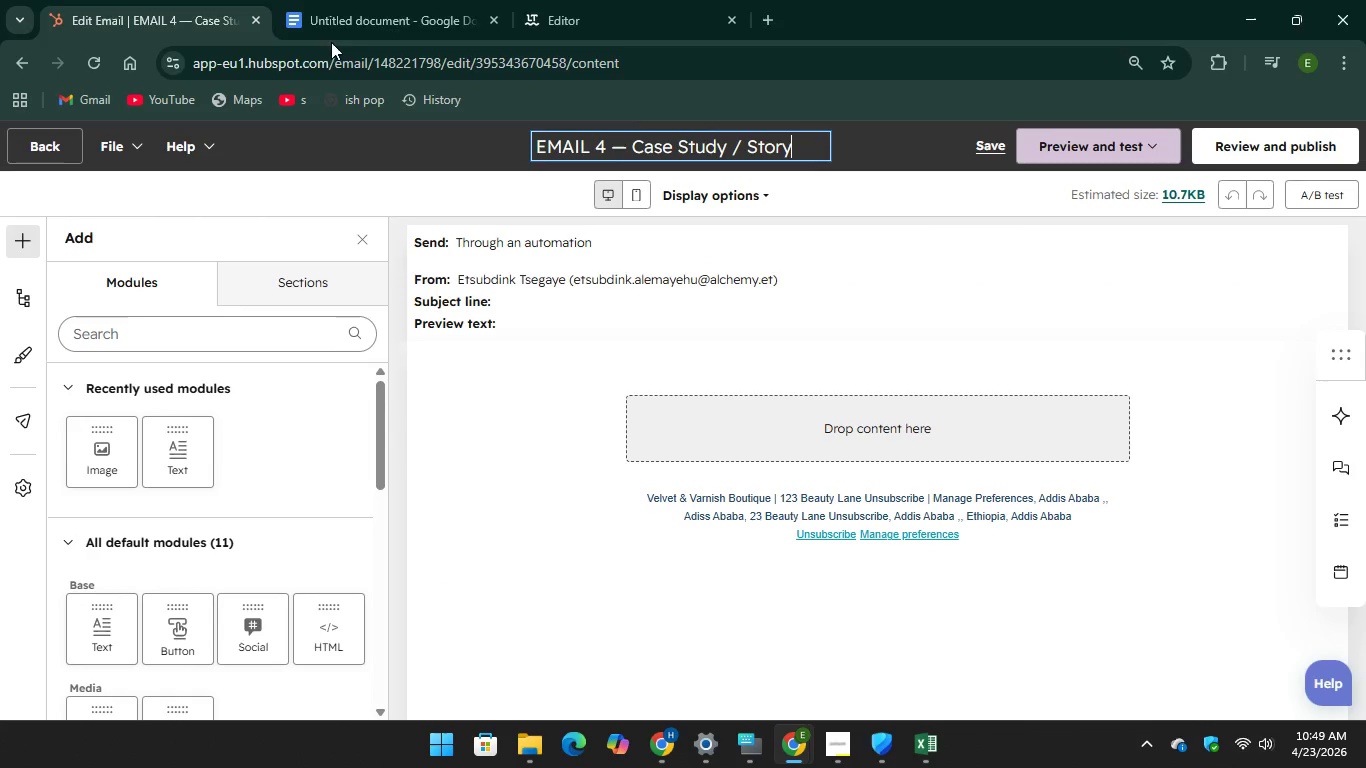 
left_click([360, 15])
 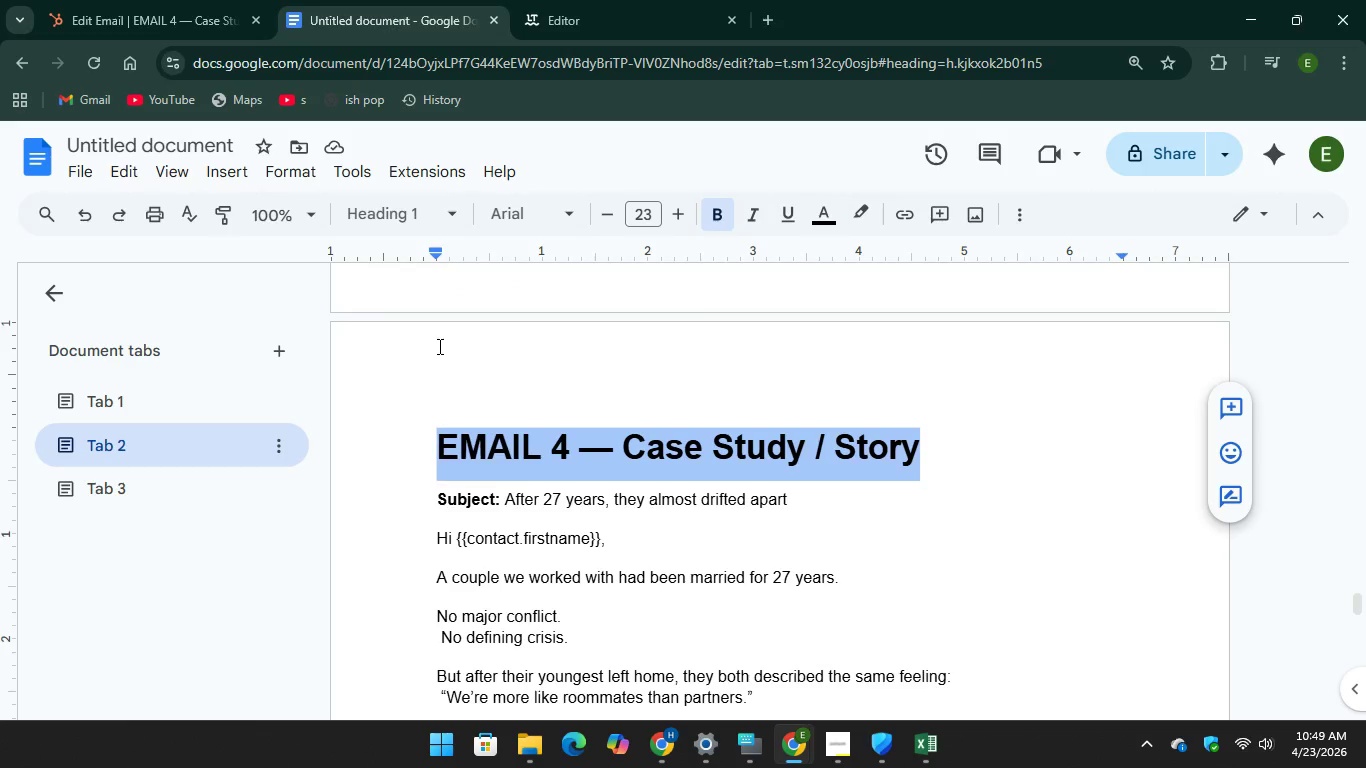 
scroll: coordinate [438, 346], scroll_direction: down, amount: 1.0
 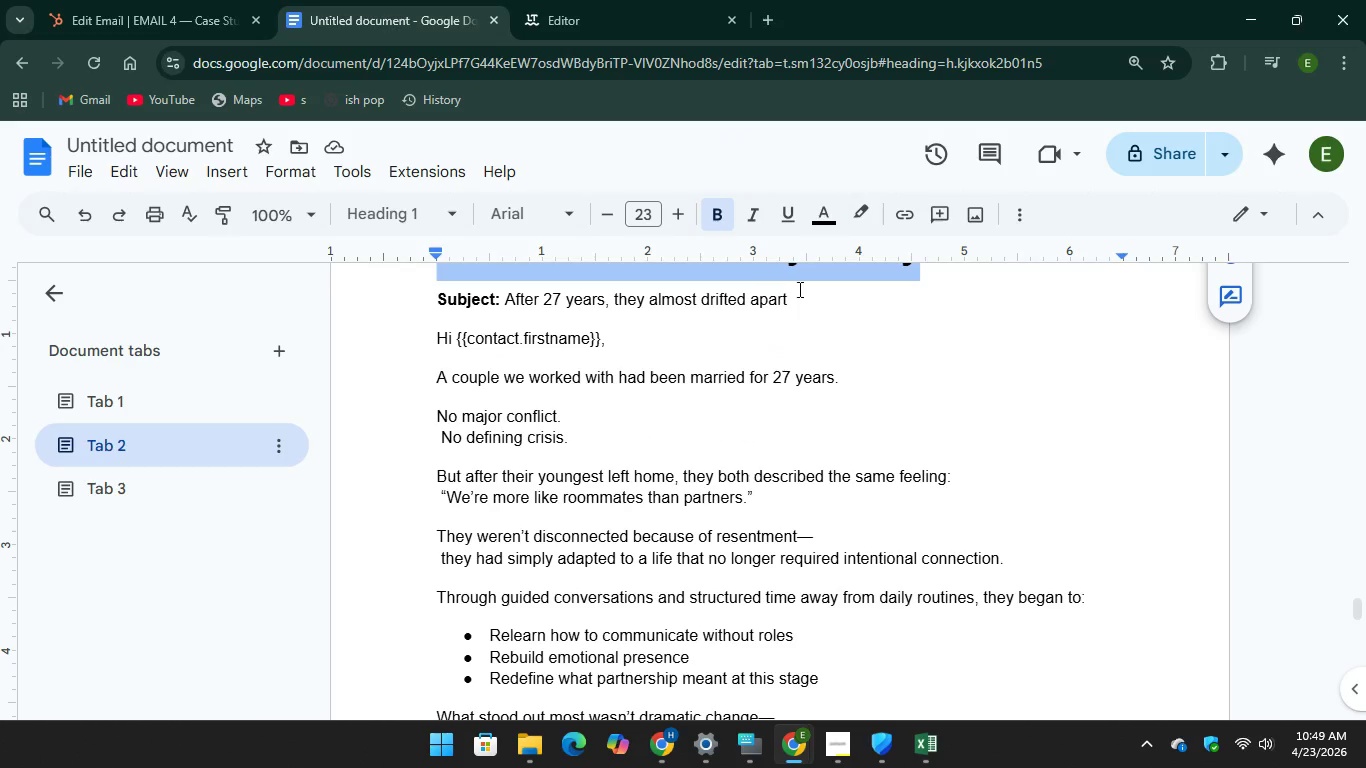 
left_click_drag(start_coordinate=[807, 298], to_coordinate=[518, 453])
 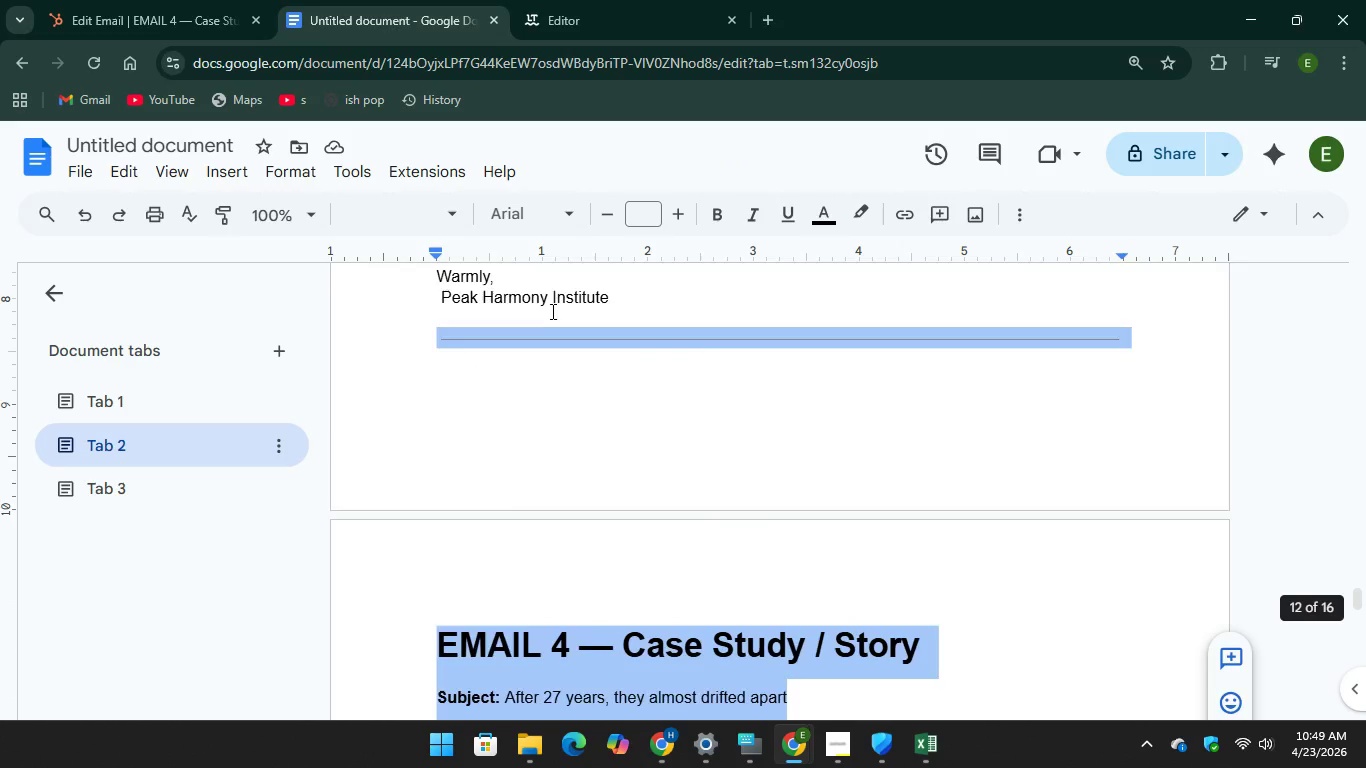 
scroll: coordinate [550, 311], scroll_direction: down, amount: 3.0
 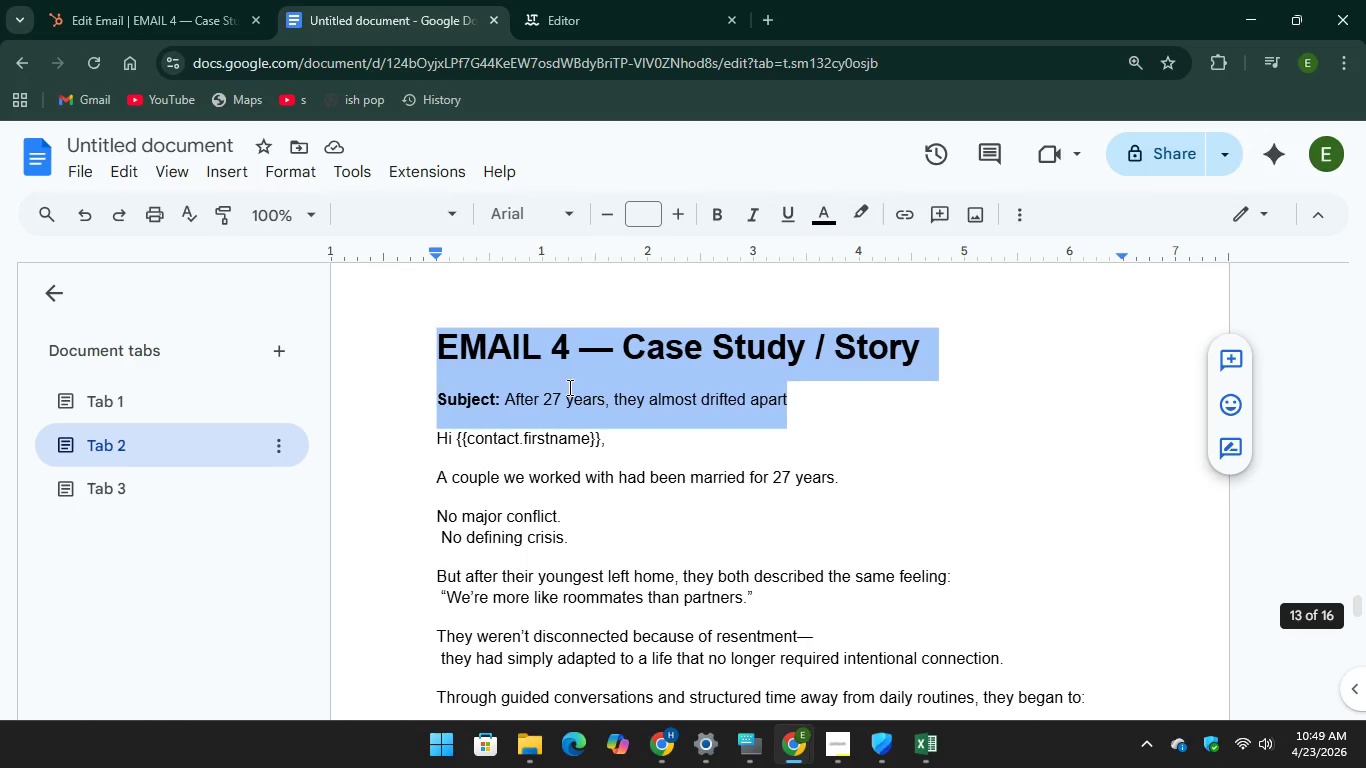 
left_click([568, 389])
 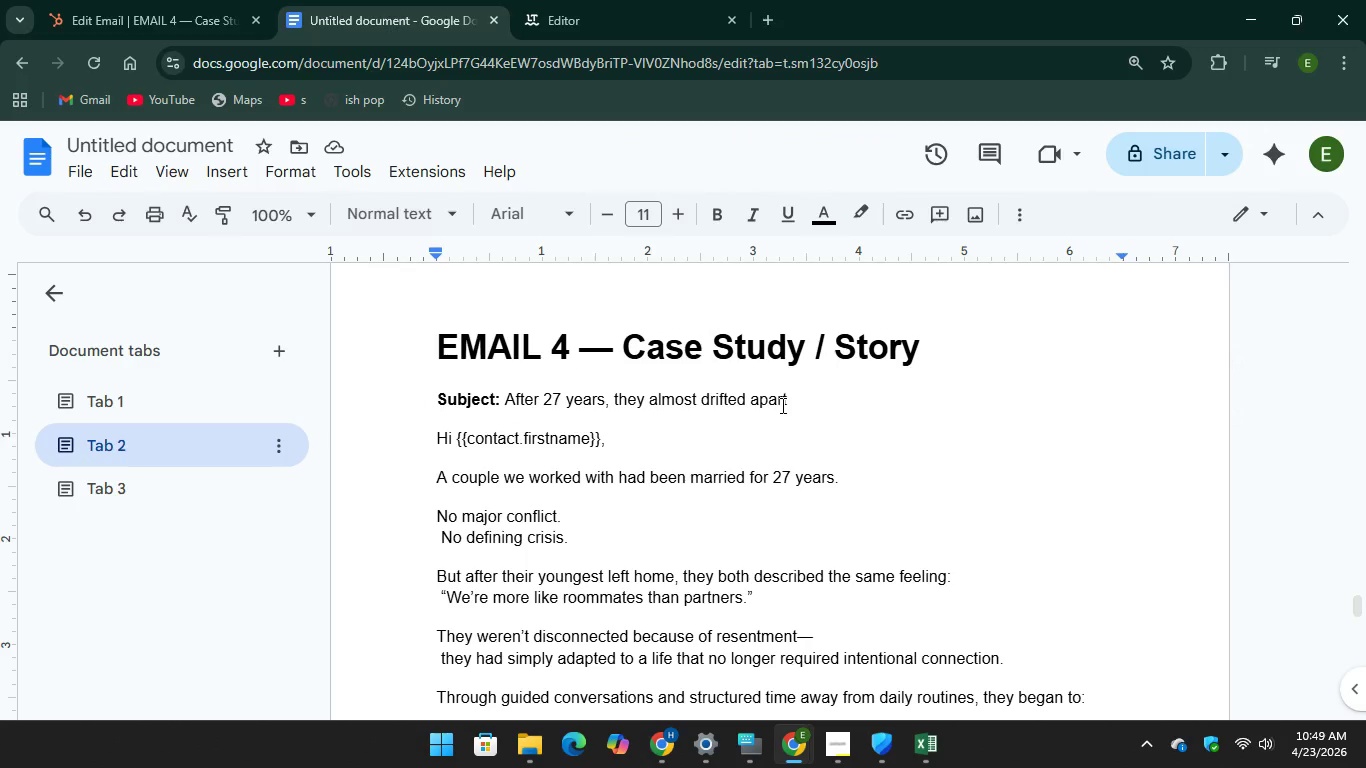 
left_click_drag(start_coordinate=[791, 405], to_coordinate=[505, 413])
 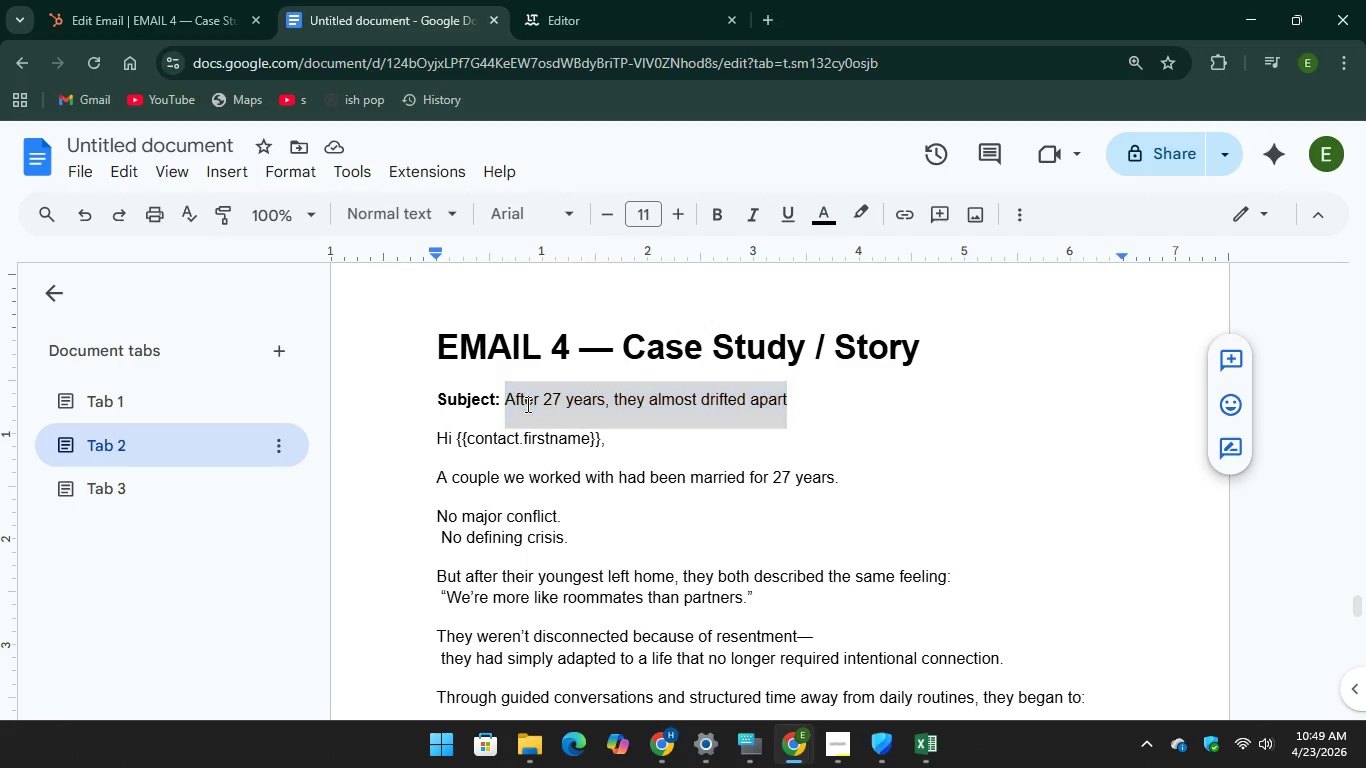 
right_click([526, 404])
 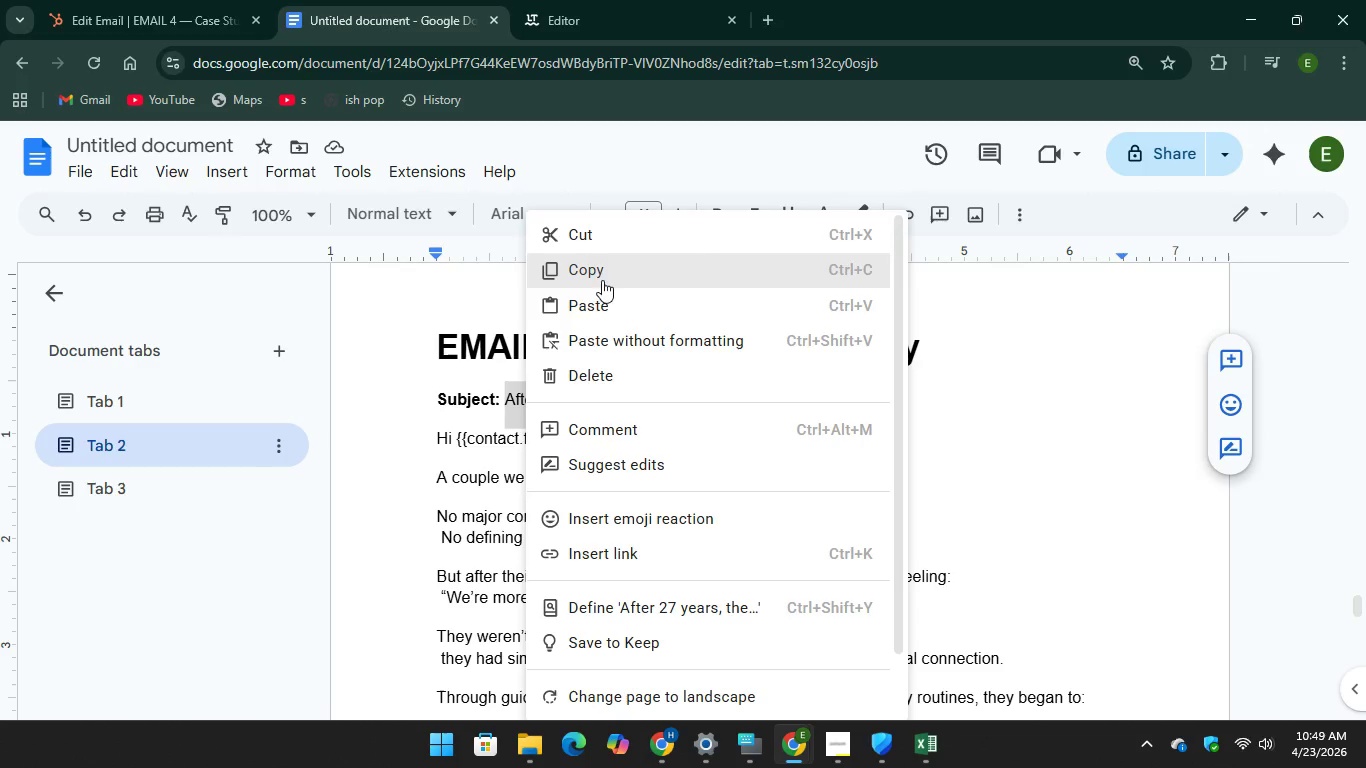 
left_click([597, 270])
 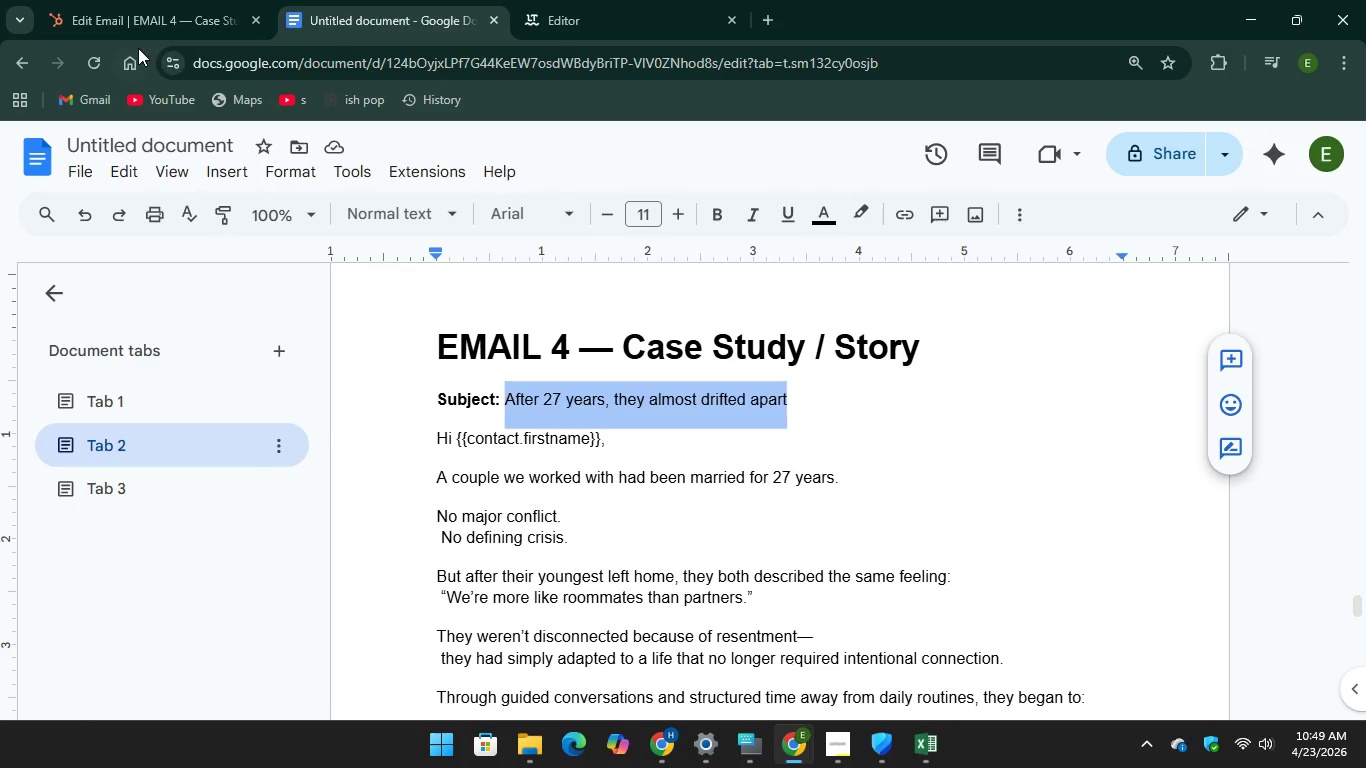 
left_click([128, 17])
 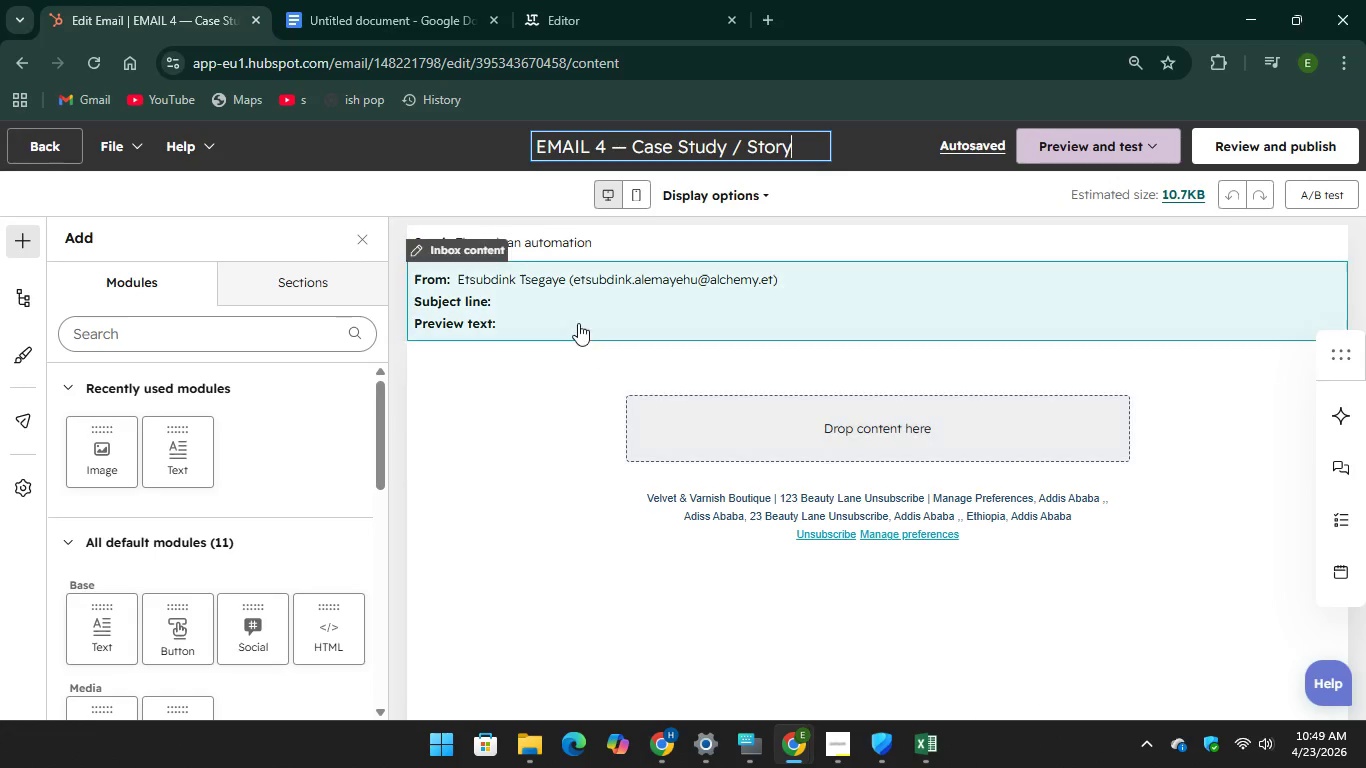 
left_click([575, 318])
 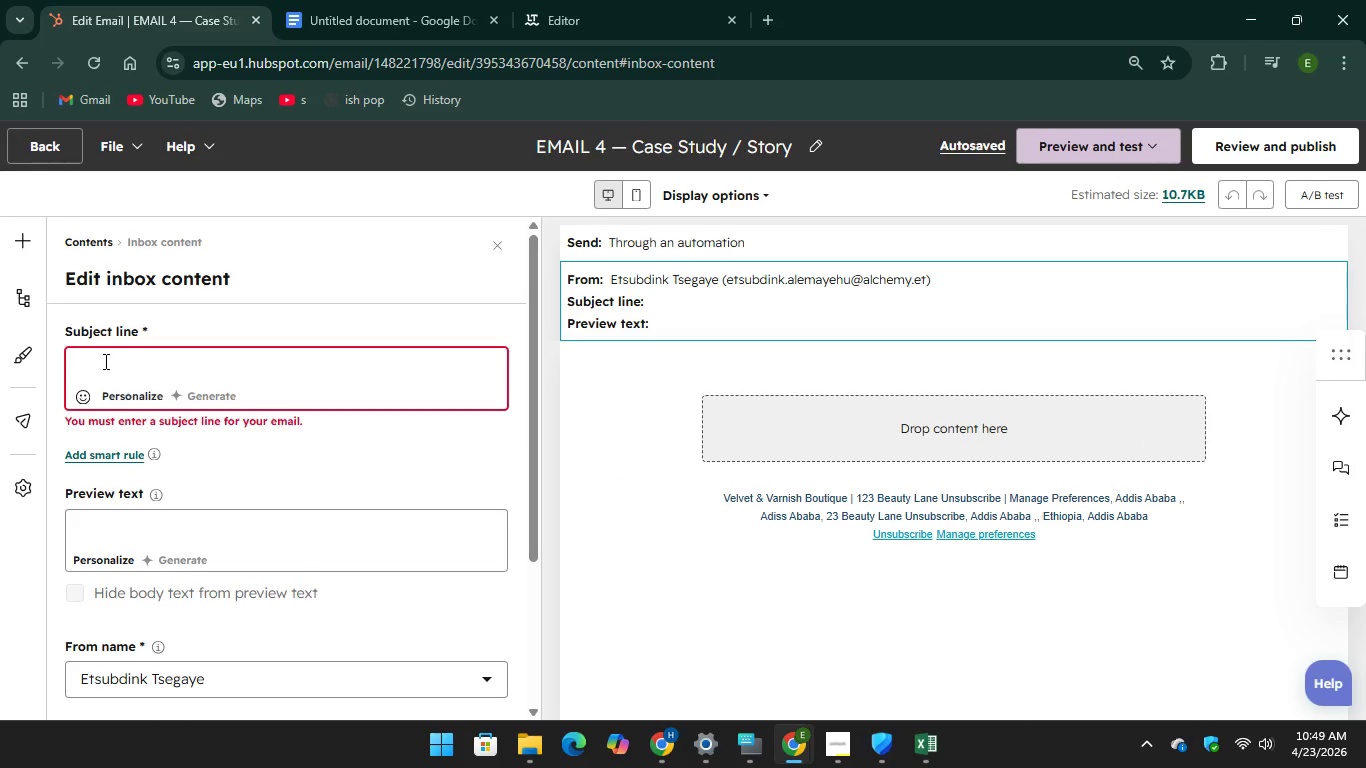 
right_click([89, 361])
 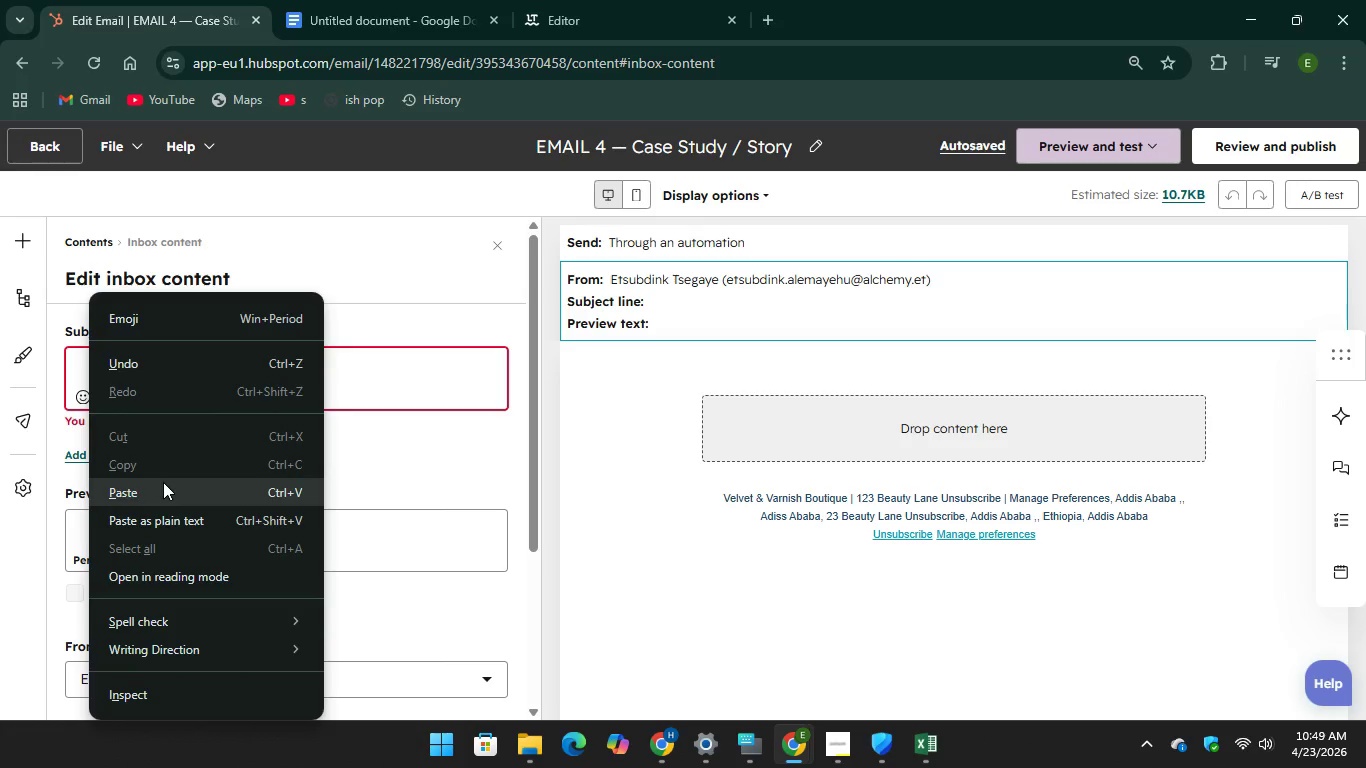 
left_click([163, 486])
 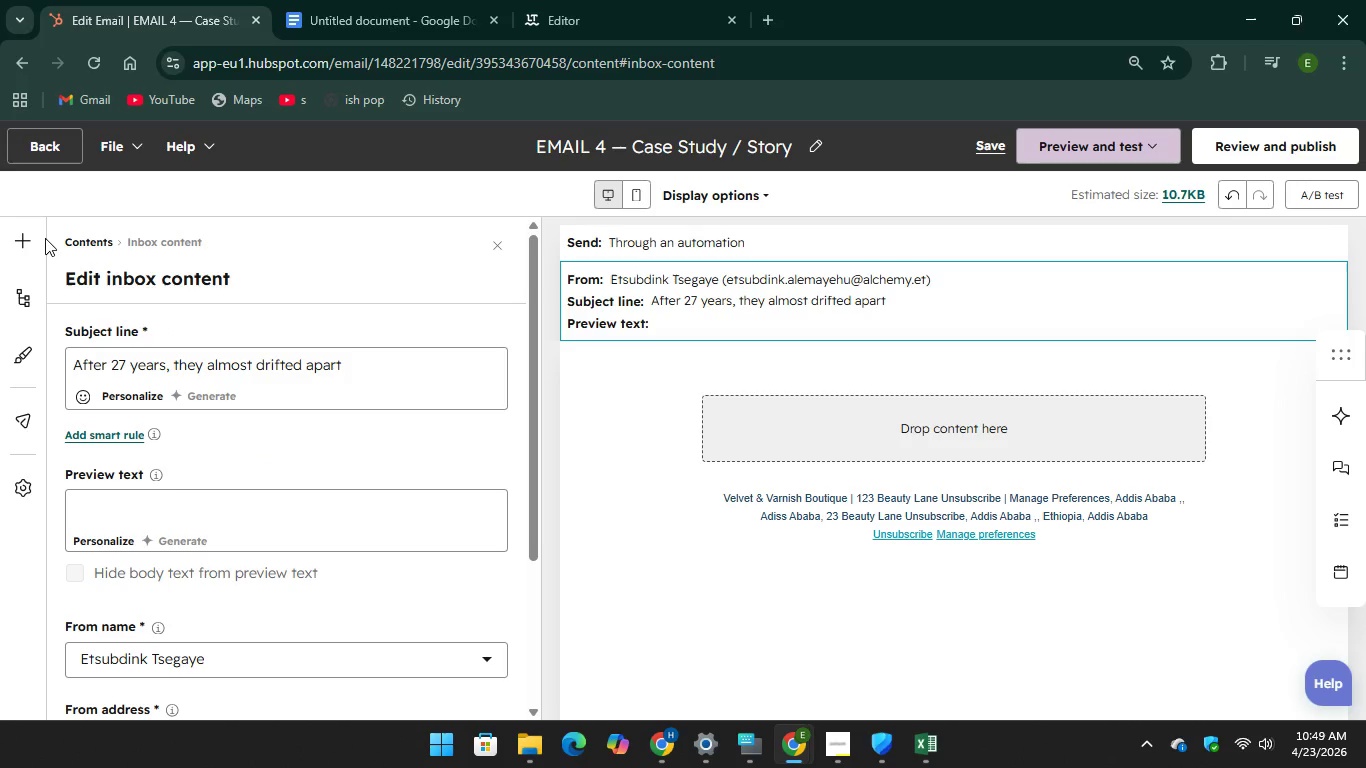 
left_click([21, 240])
 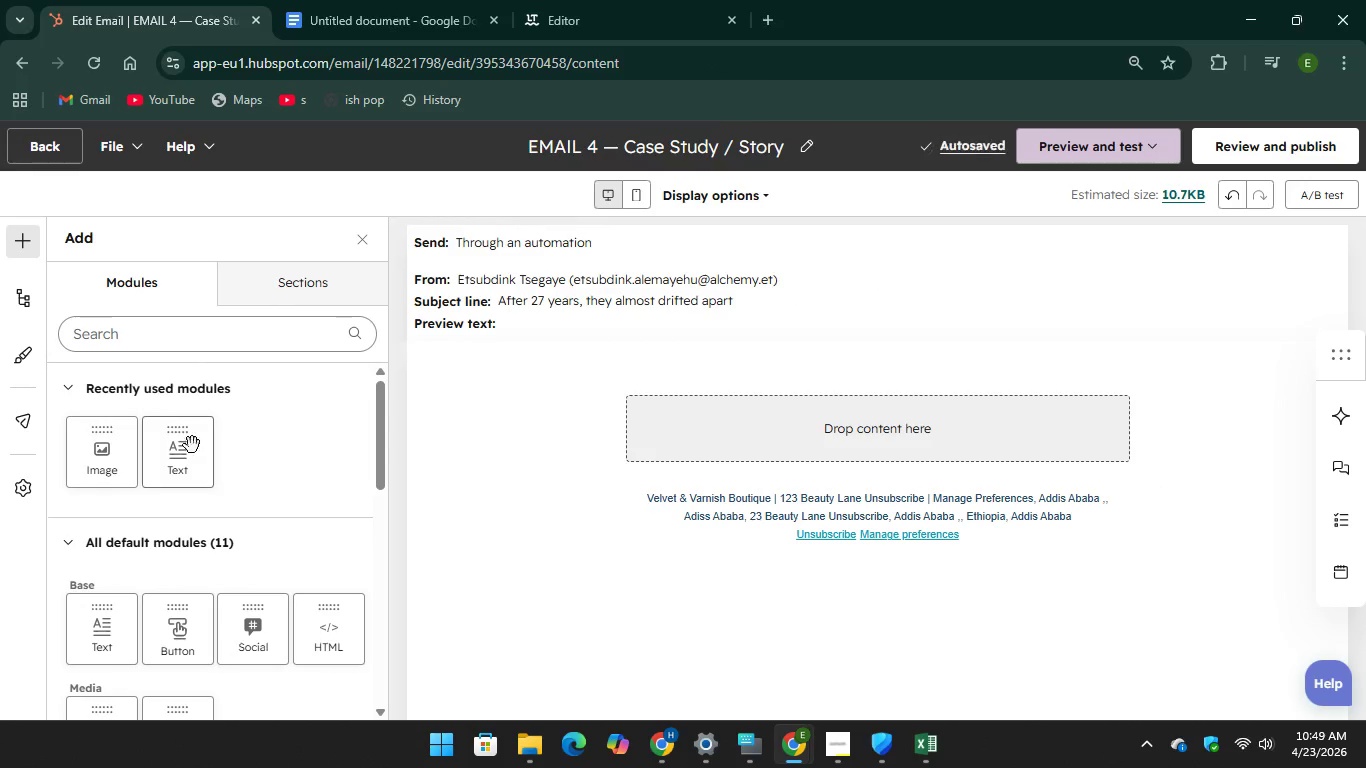 
left_click_drag(start_coordinate=[171, 456], to_coordinate=[887, 431])
 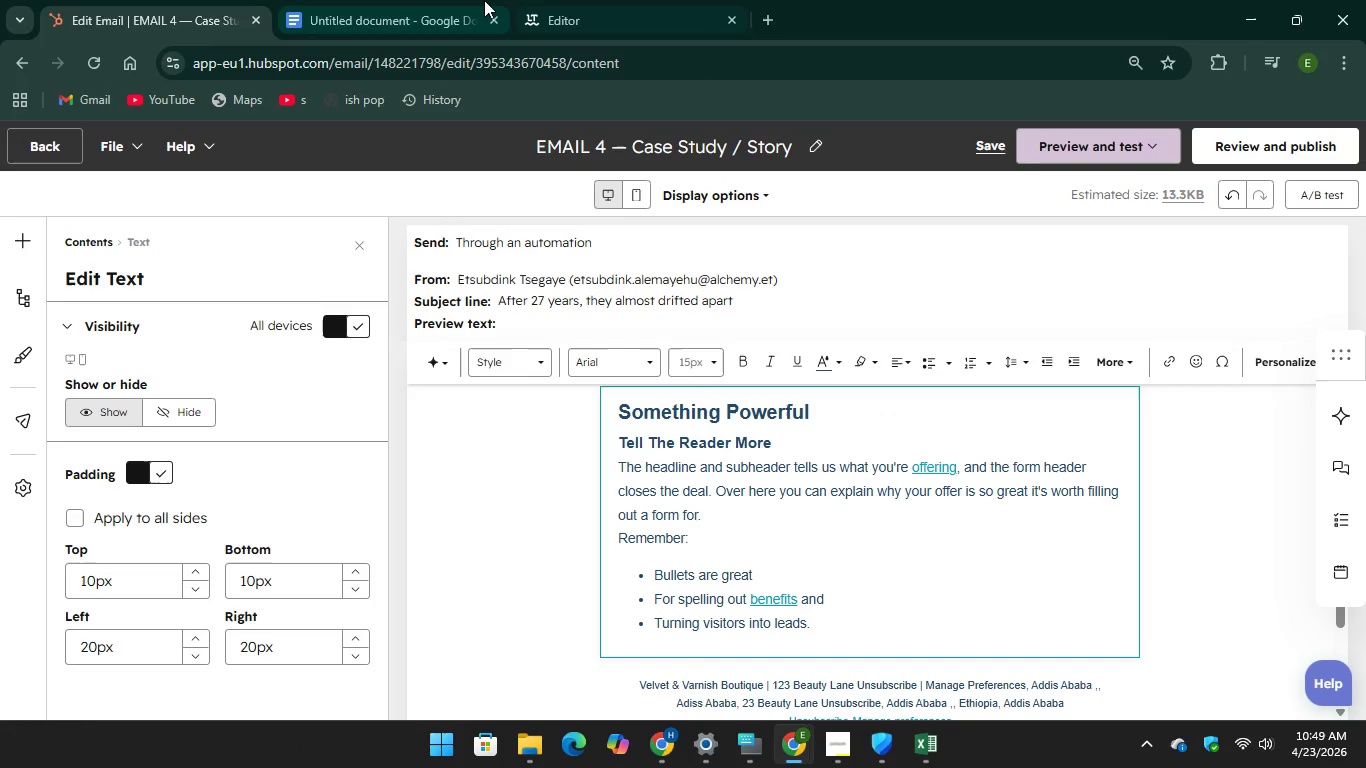 
left_click([377, 13])
 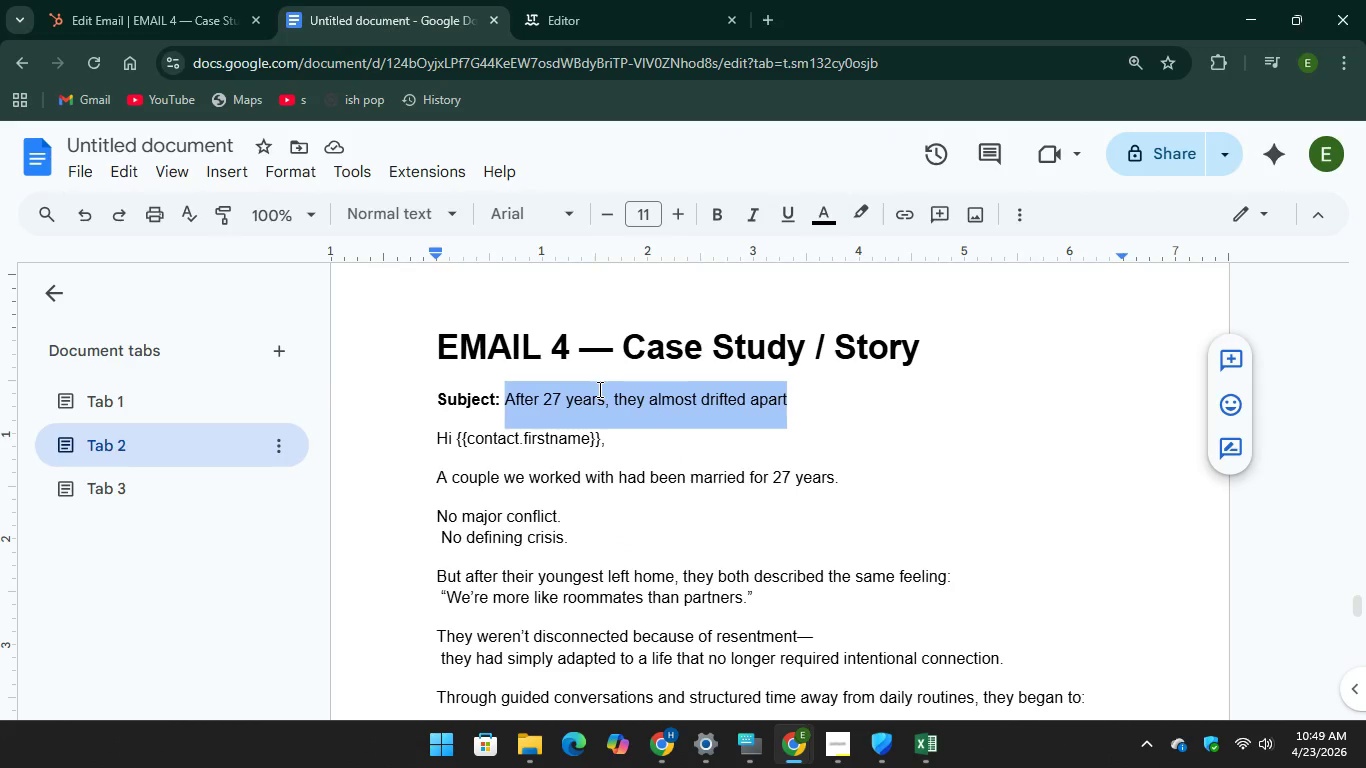 
scroll: coordinate [598, 375], scroll_direction: down, amount: 2.0
 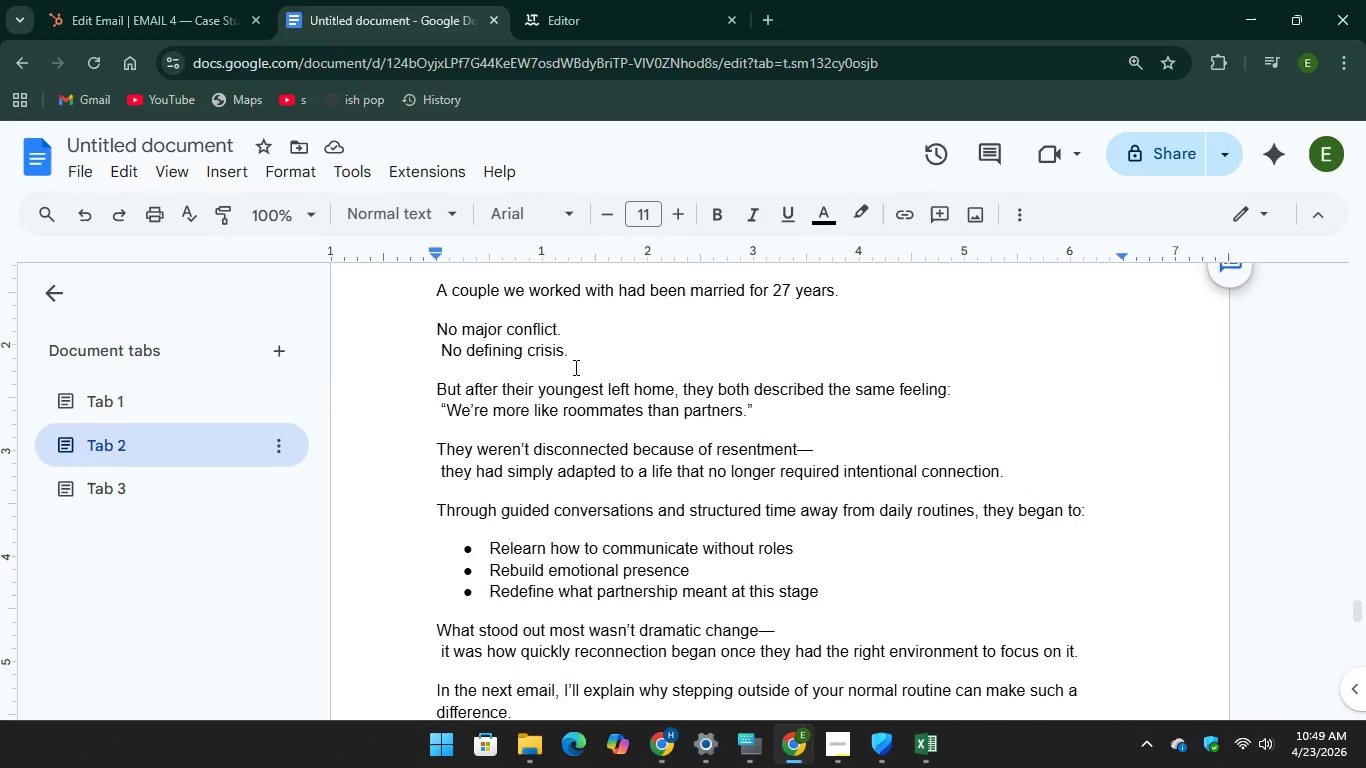 
scroll: coordinate [574, 367], scroll_direction: up, amount: 1.0
 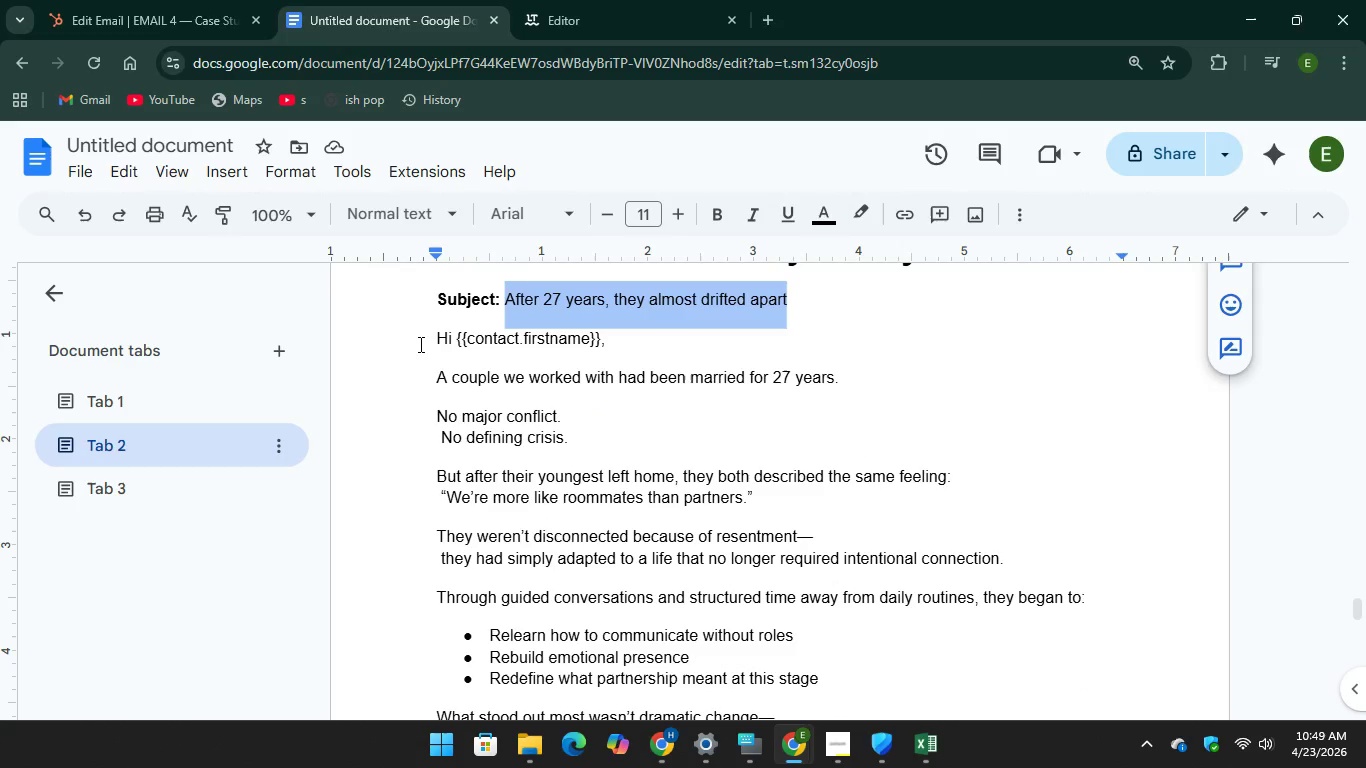 
left_click_drag(start_coordinate=[421, 343], to_coordinate=[1131, 404])
 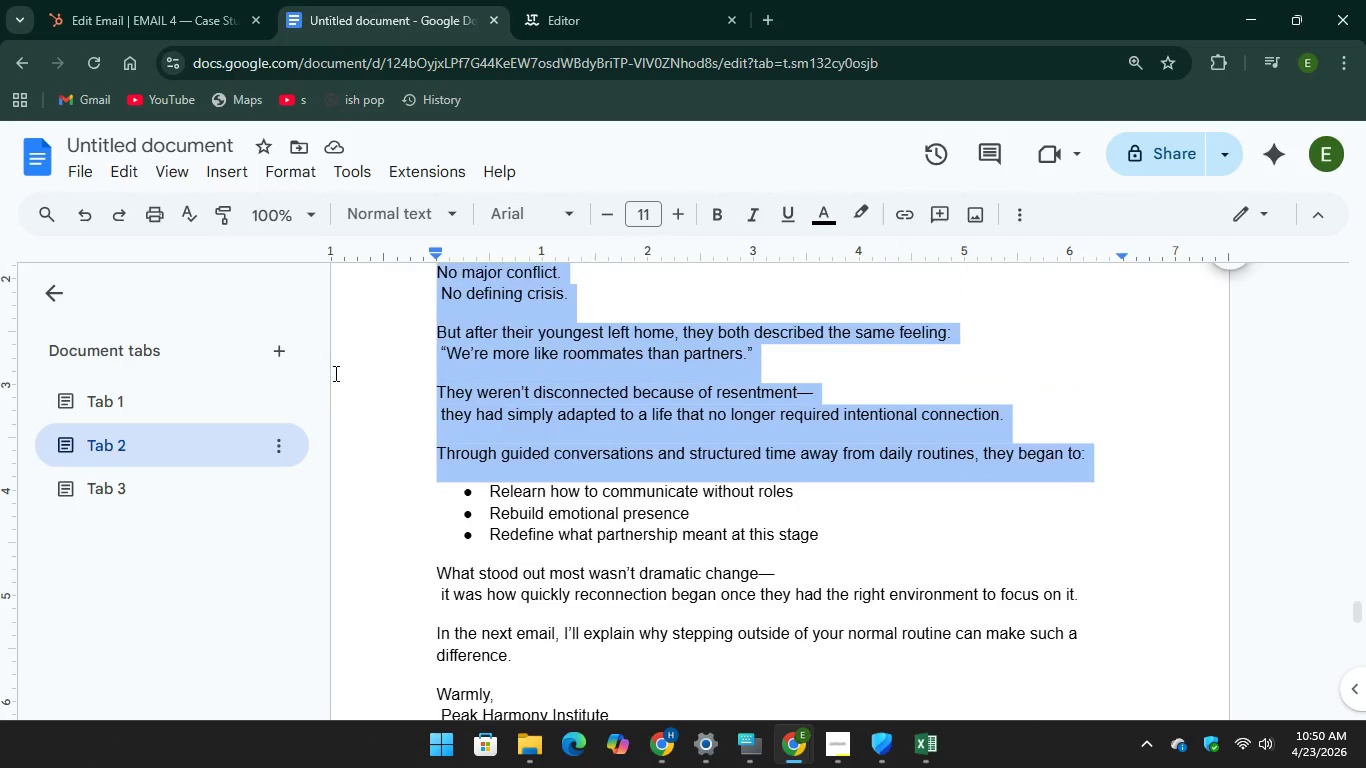 
scroll: coordinate [626, 372], scroll_direction: down, amount: 2.0
 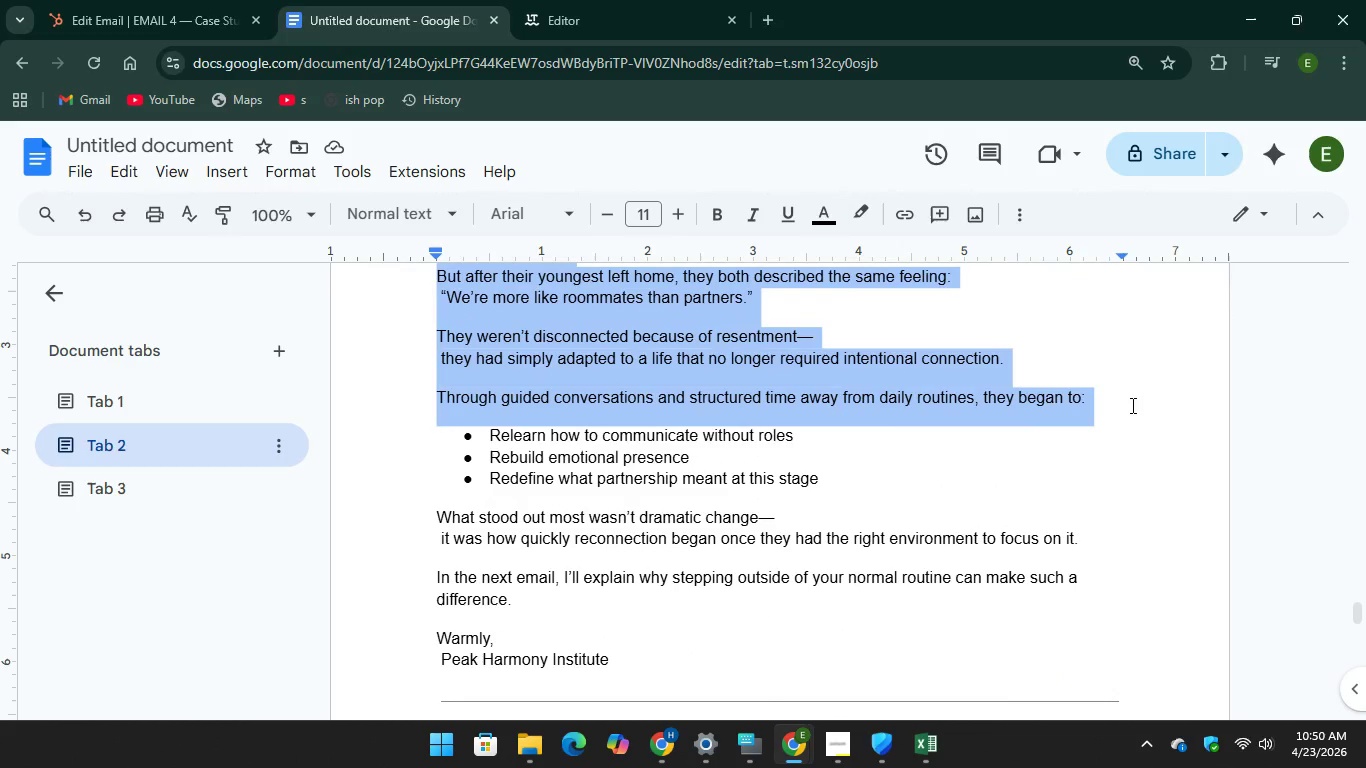 
scroll: coordinate [434, 387], scroll_direction: up, amount: 2.0
 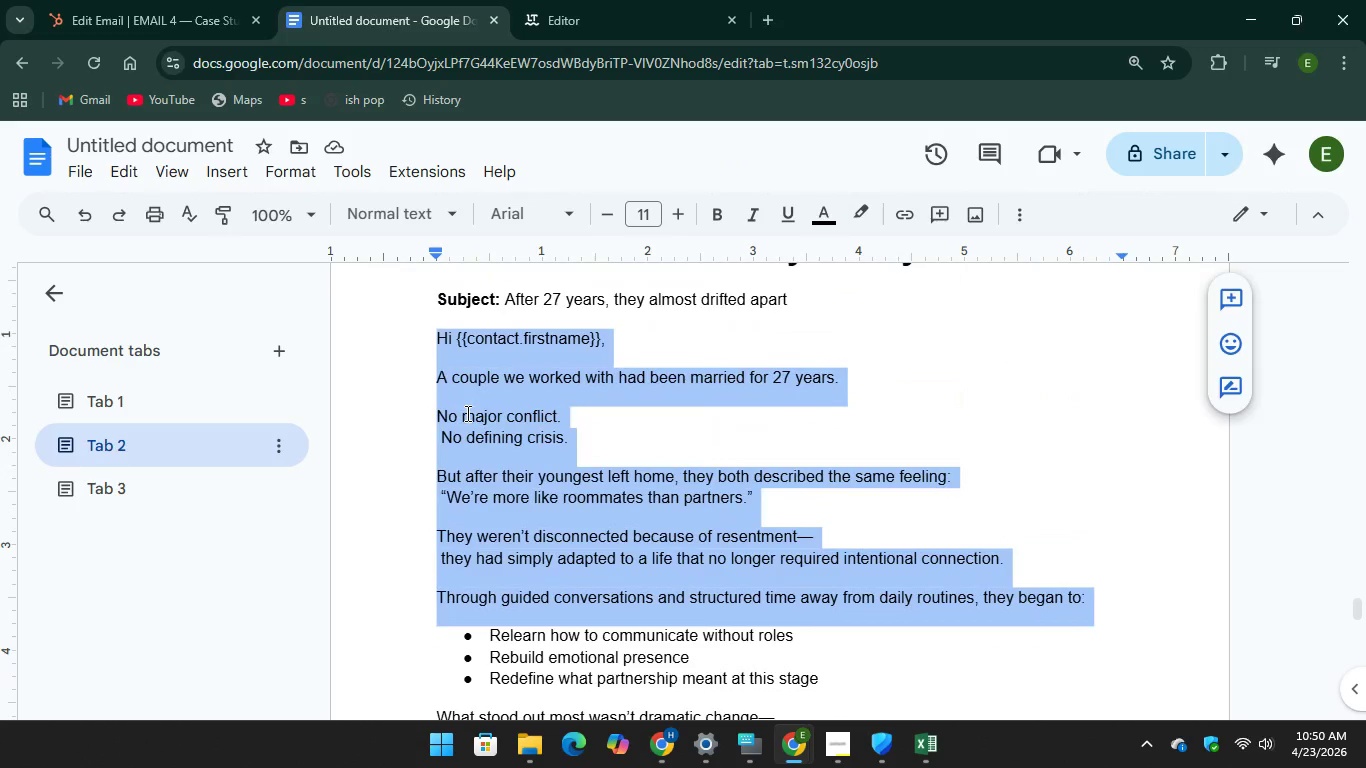 
right_click([466, 414])
 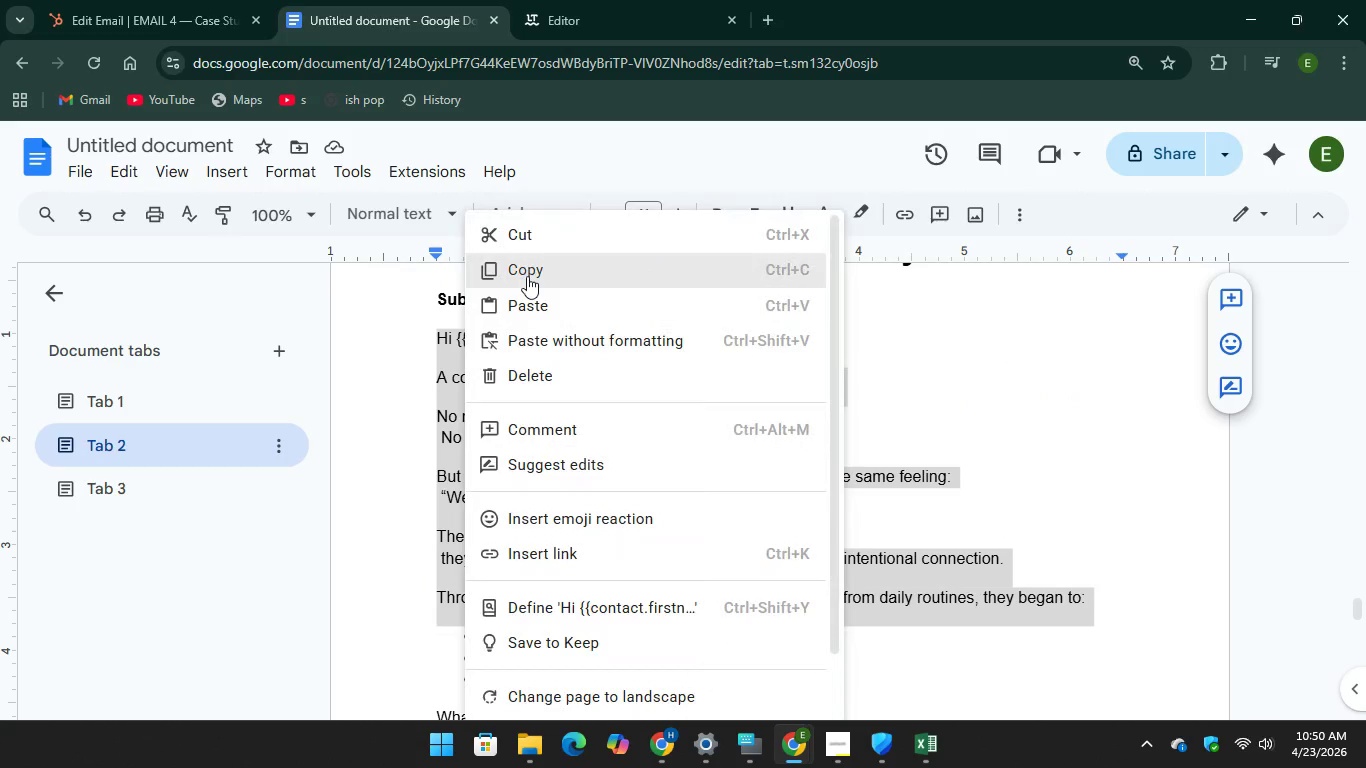 
left_click([527, 276])
 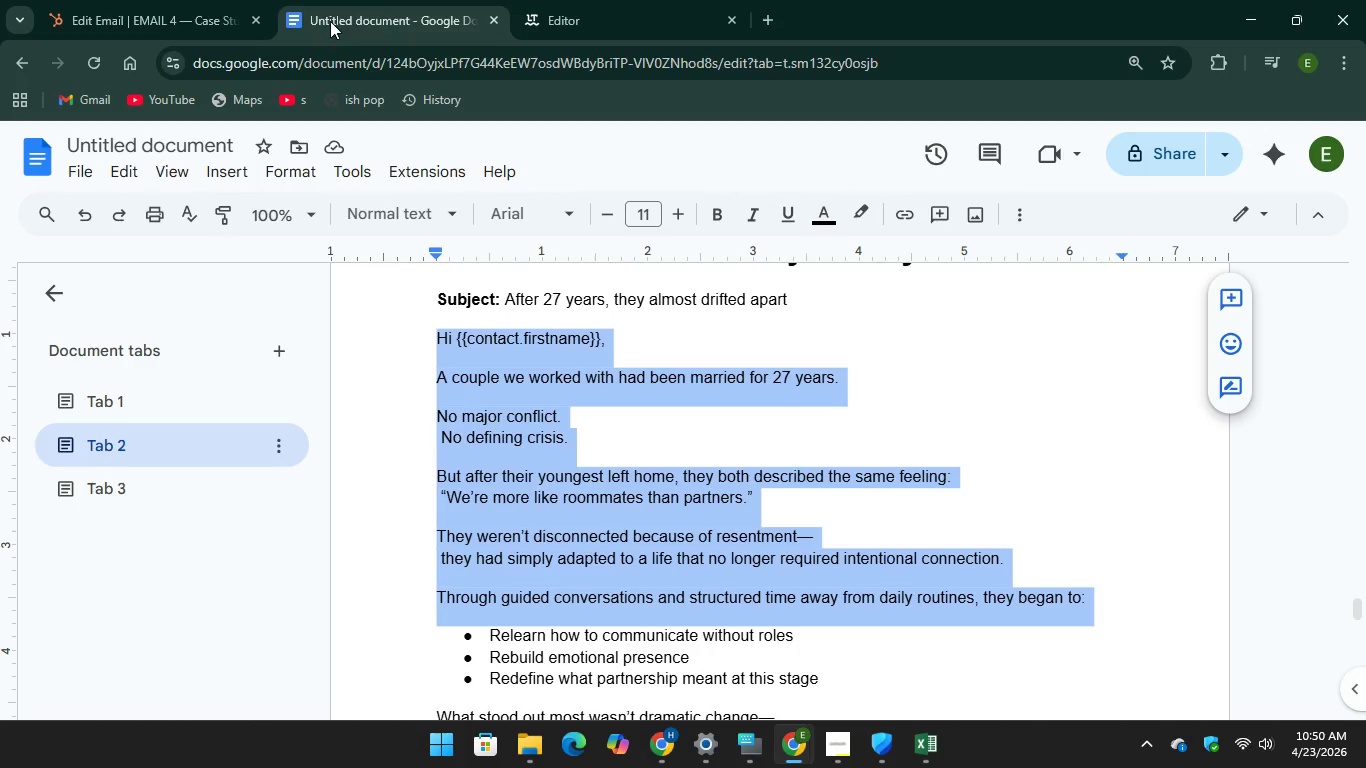 
left_click([106, 22])
 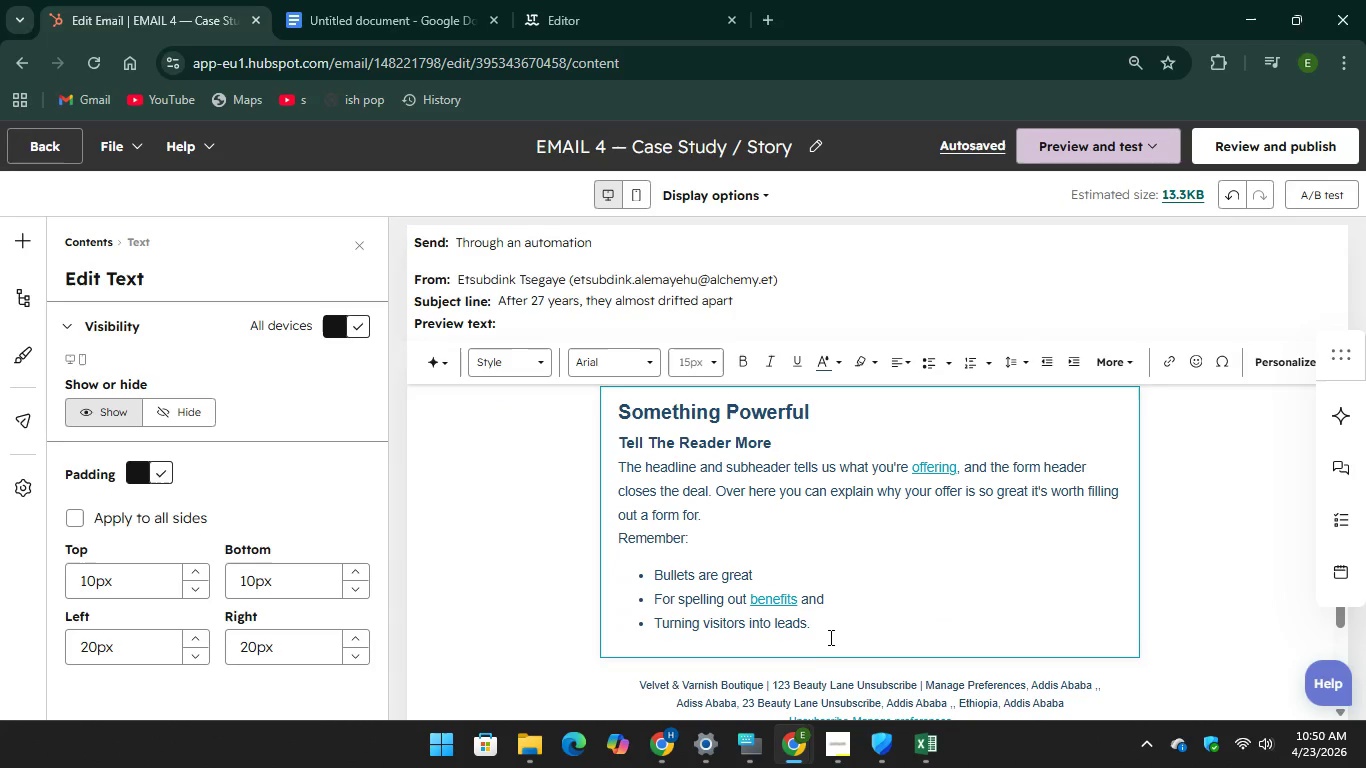 
left_click_drag(start_coordinate=[823, 634], to_coordinate=[618, 419])
 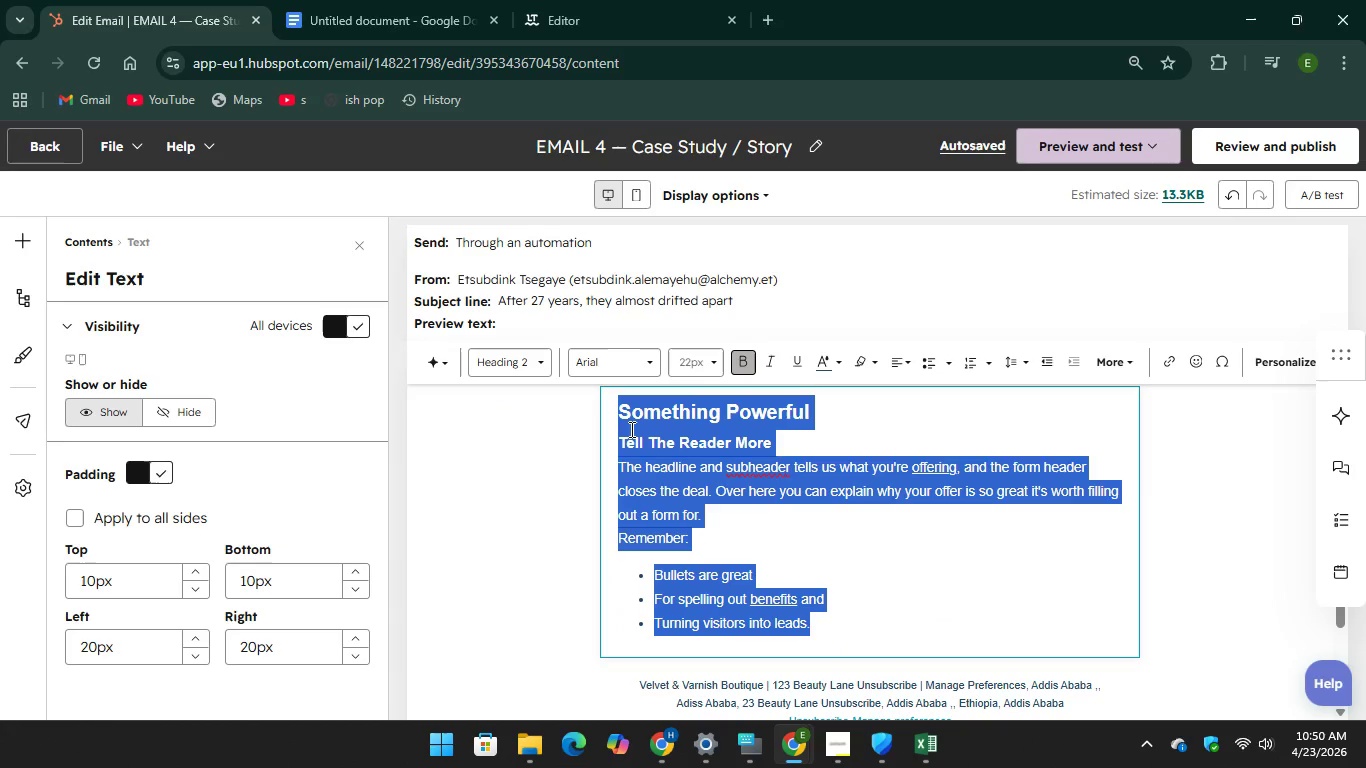 
right_click([630, 429])
 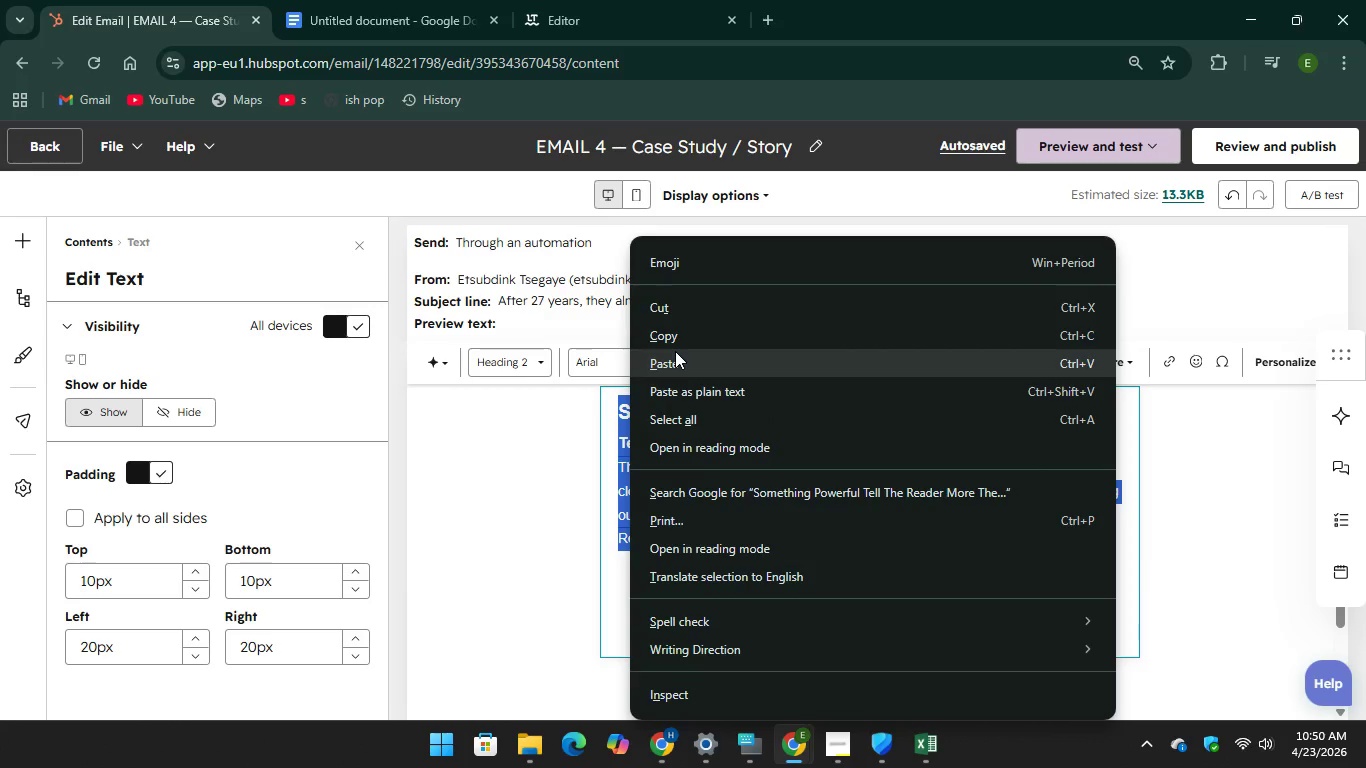 
left_click([675, 351])
 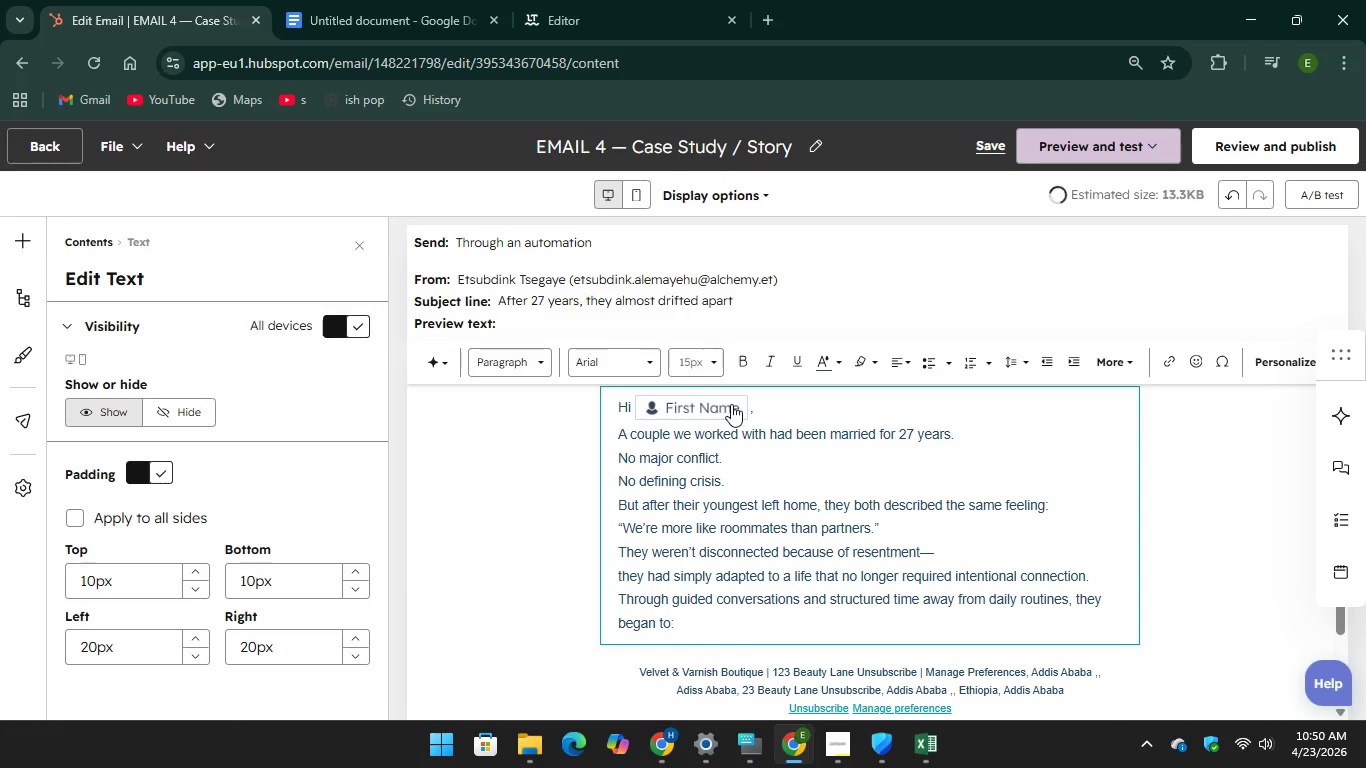 
left_click([731, 404])
 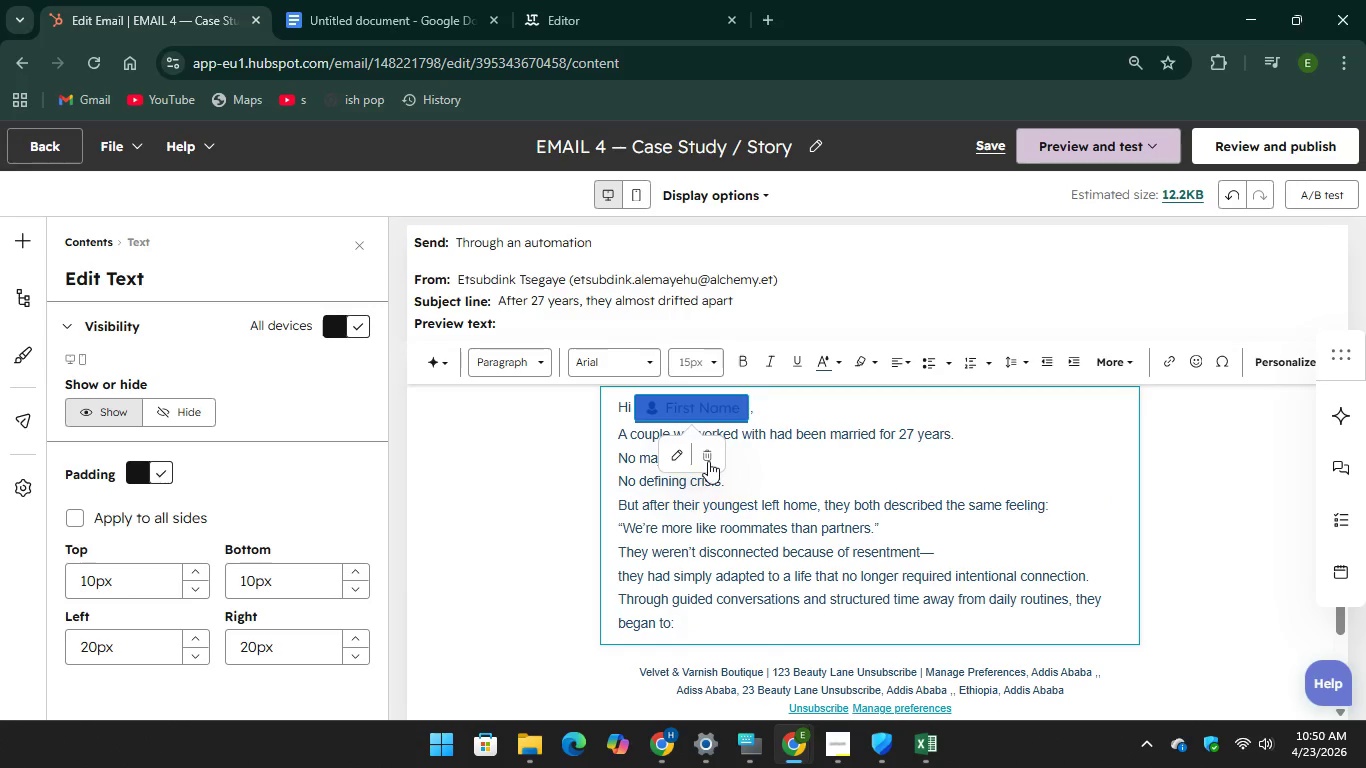 
left_click([708, 462])
 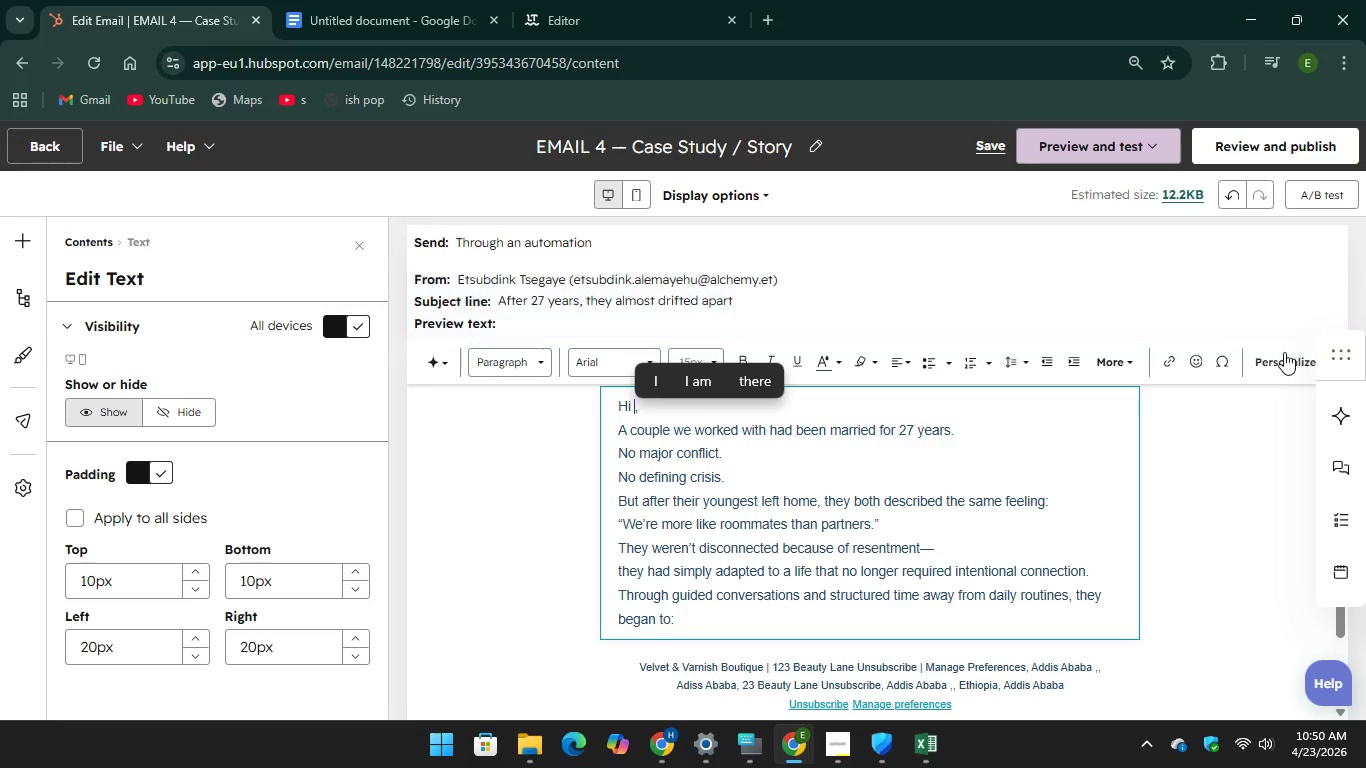 
left_click([1285, 355])
 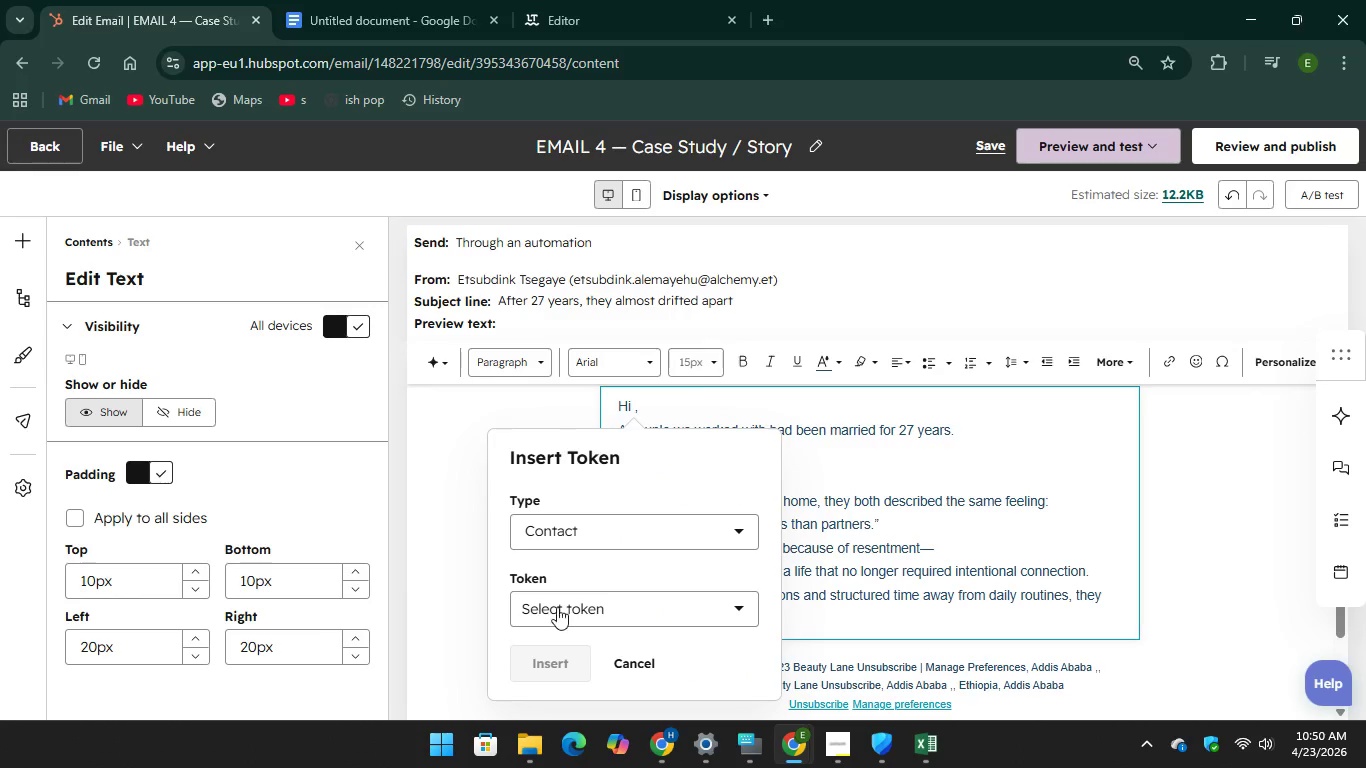 
left_click([558, 607])
 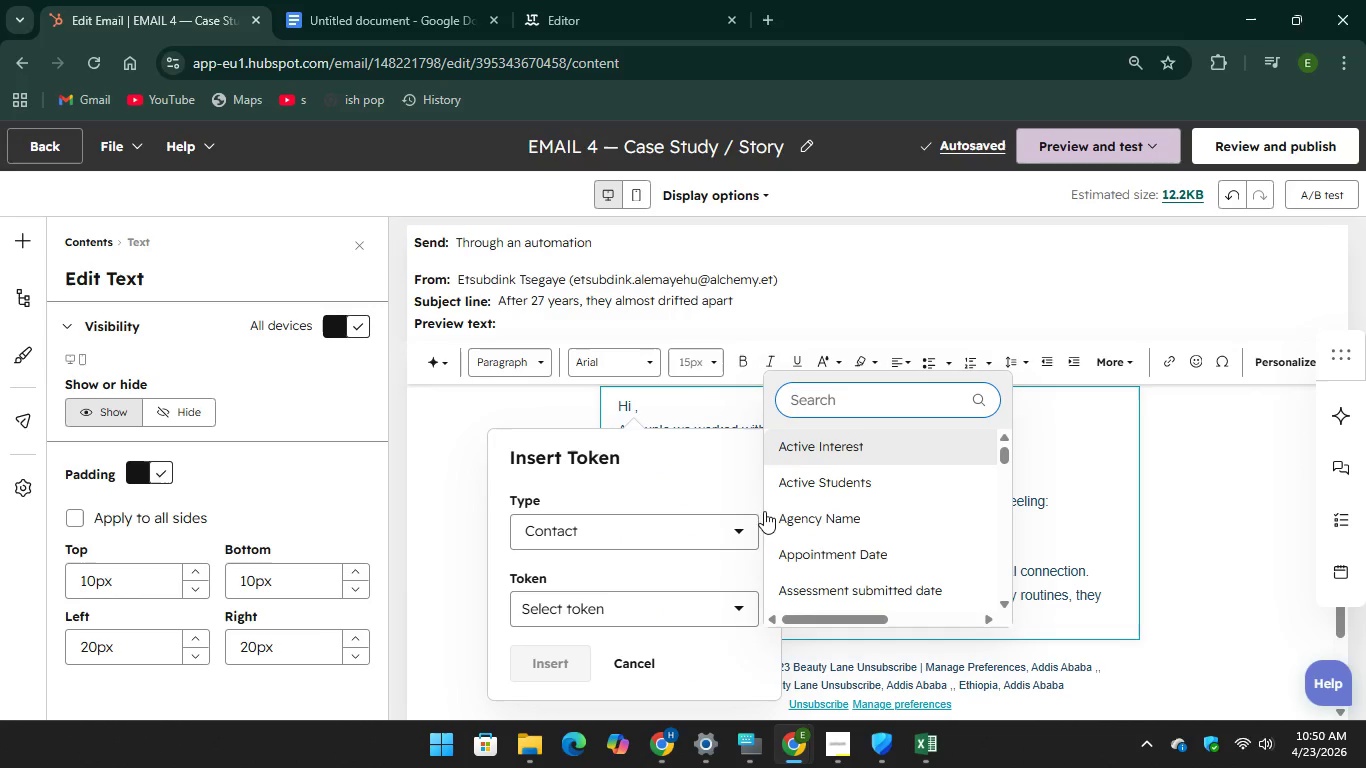 
scroll: coordinate [793, 485], scroll_direction: down, amount: 4.0
 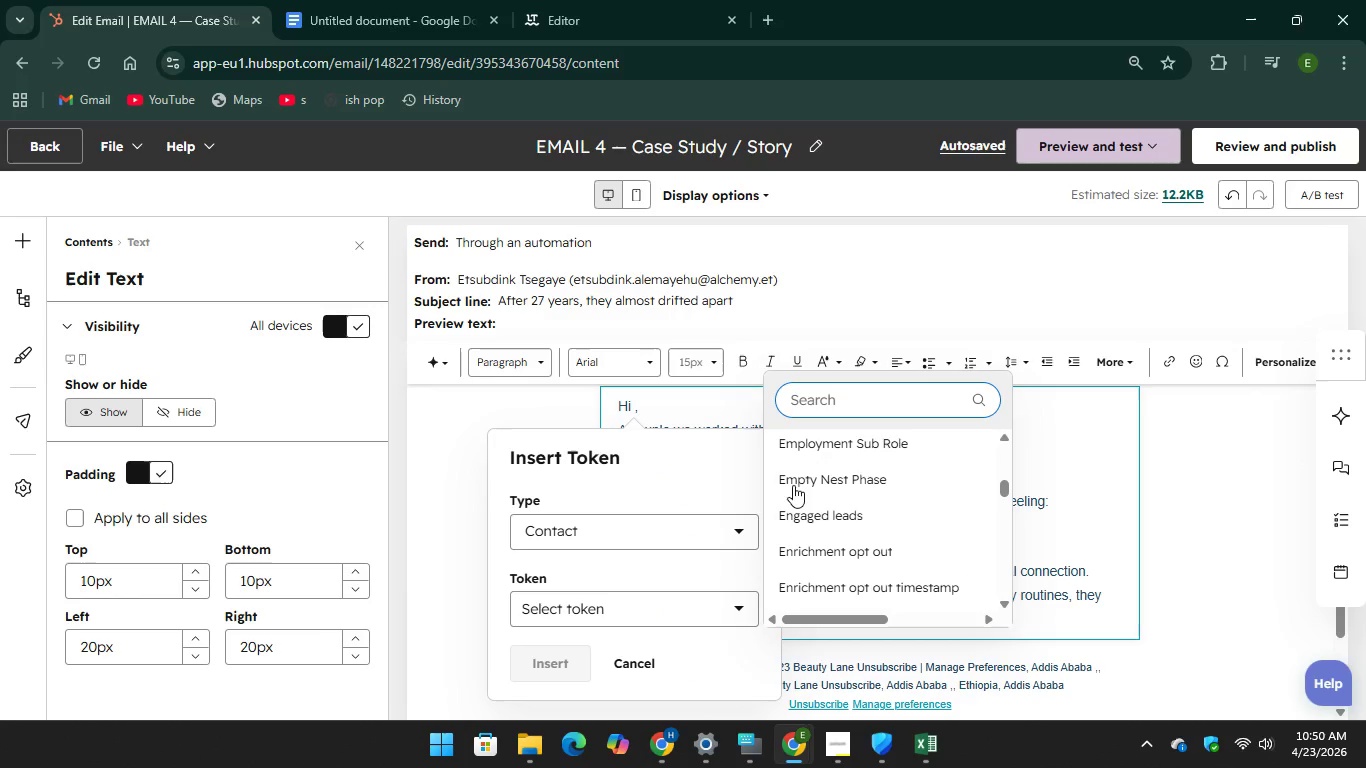 
left_click([797, 537])
 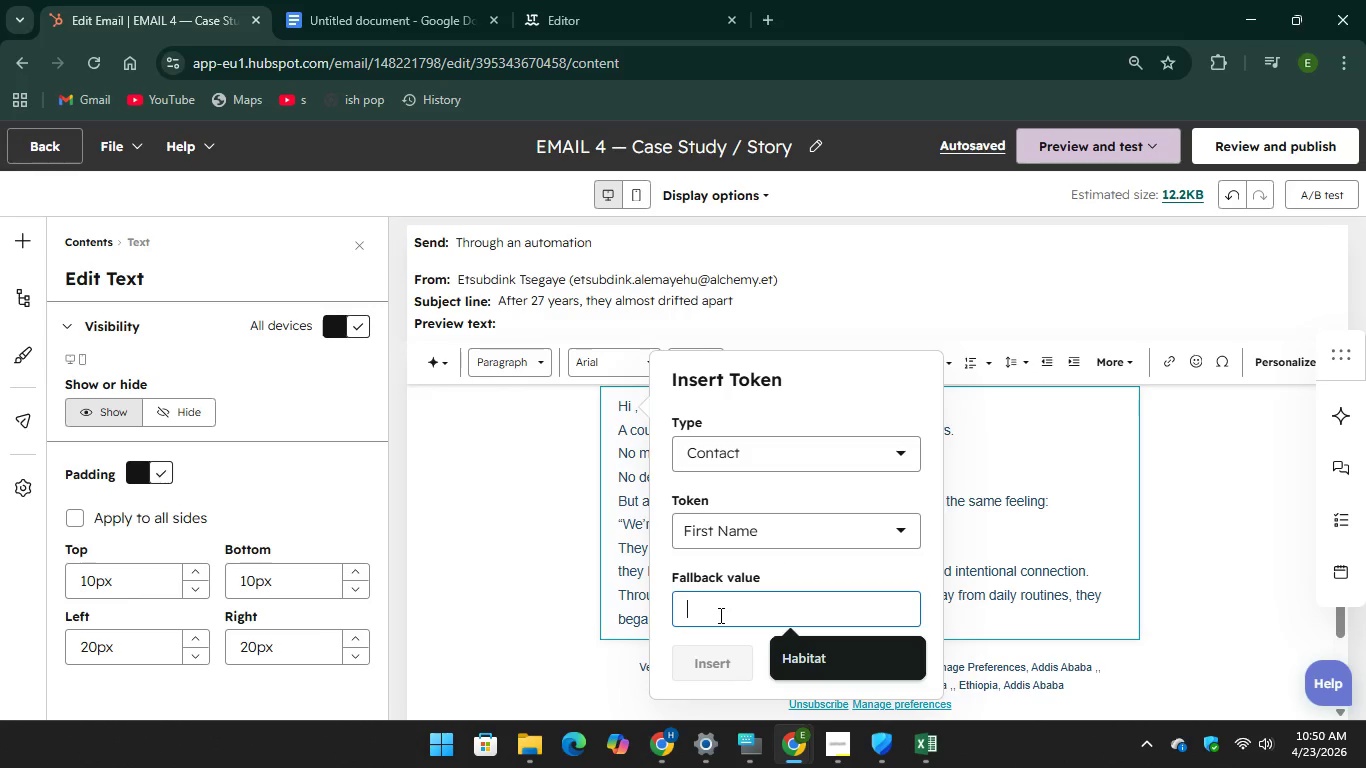 
left_click([756, 731])
 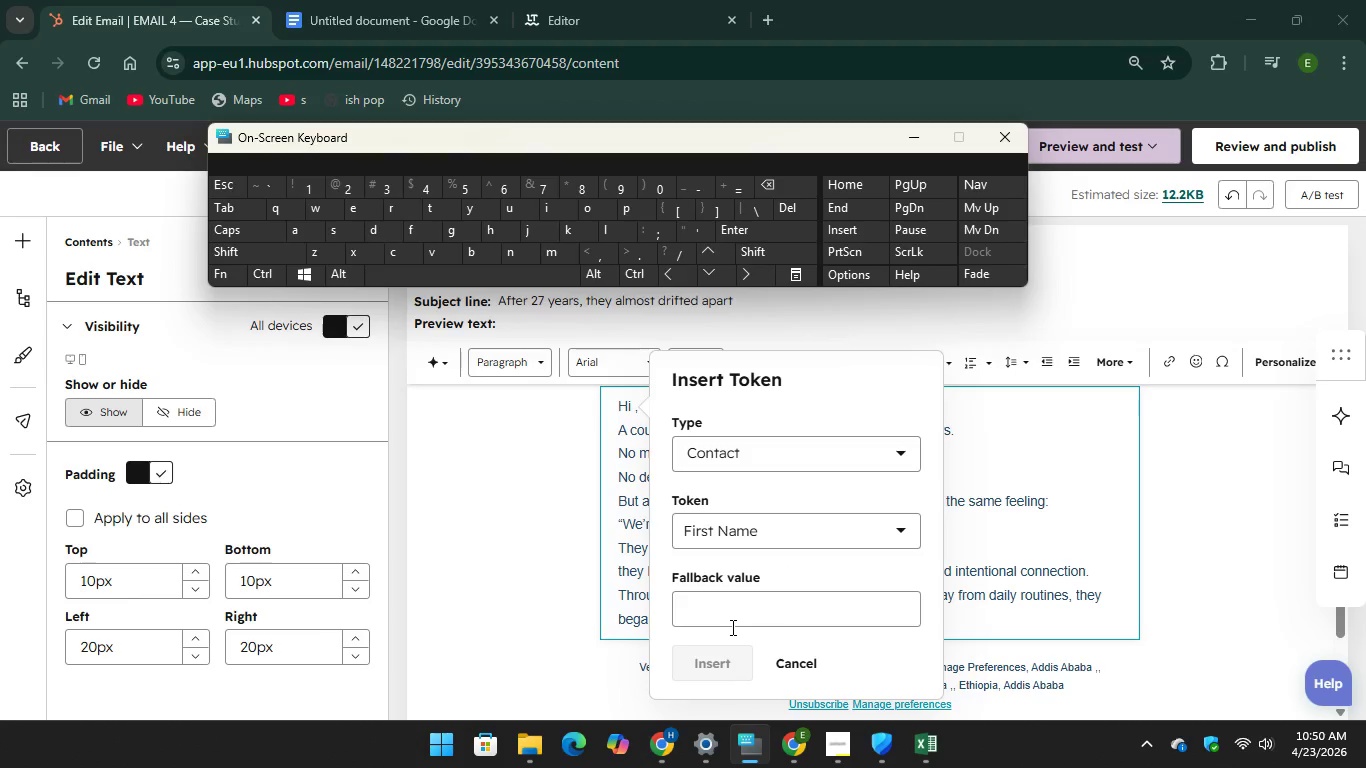 
left_click([727, 618])
 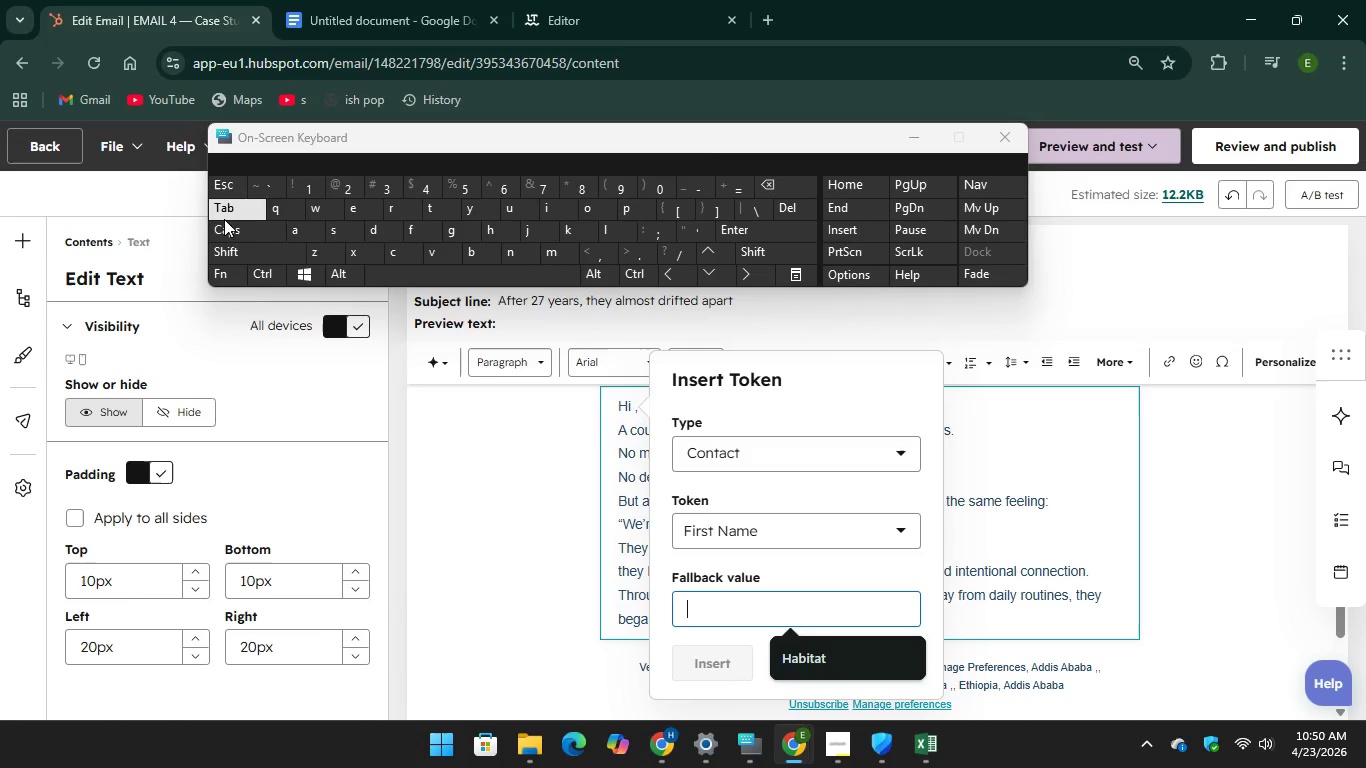 
hold_key(key=CapsLock, duration=1.97)
 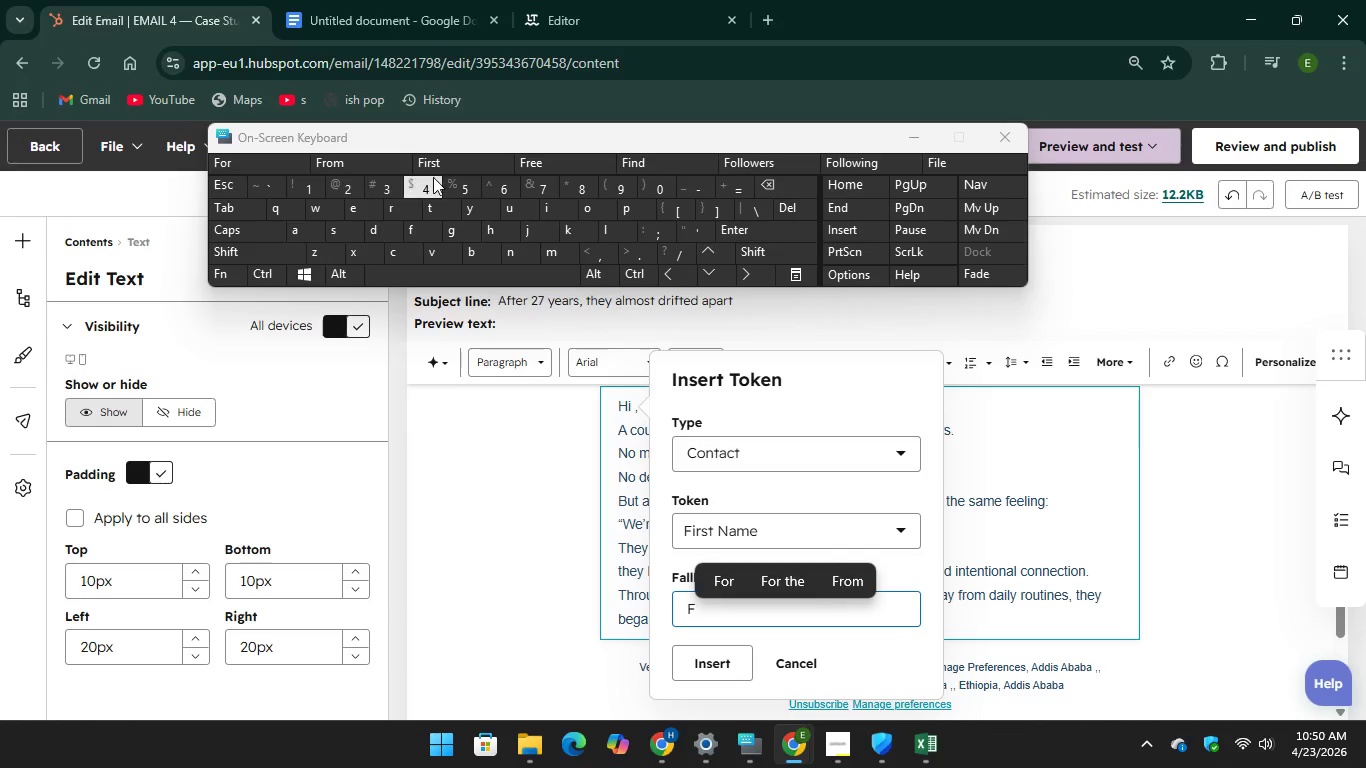 
key(F)
 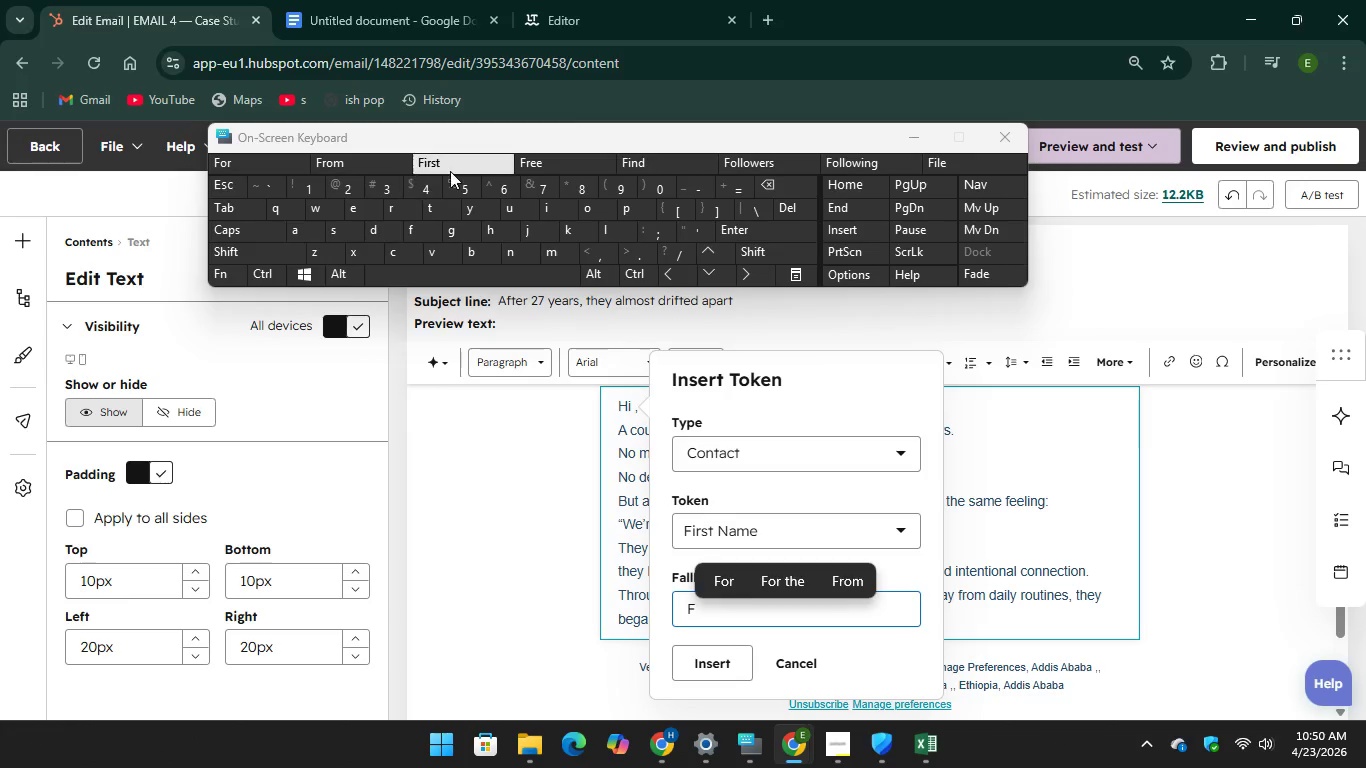 
key(Unknown)
 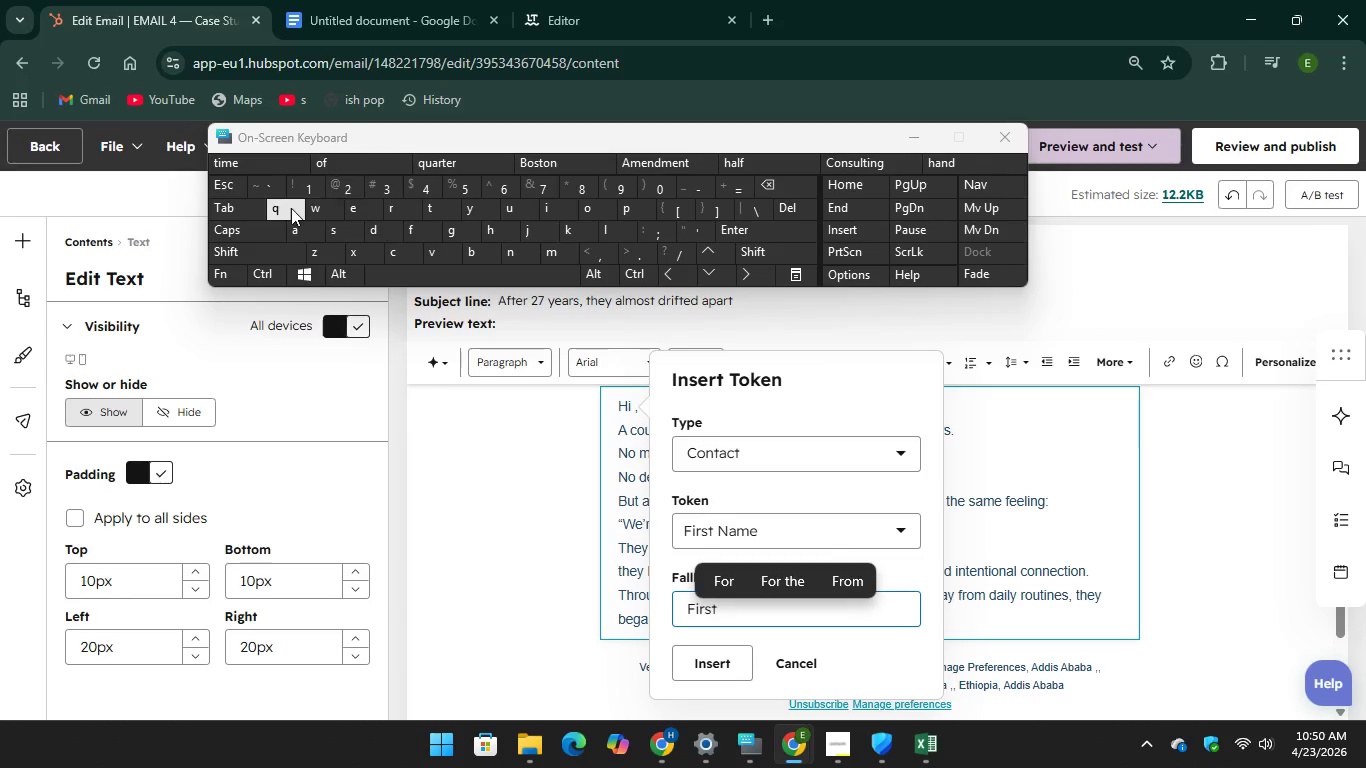 
key(Unknown)
 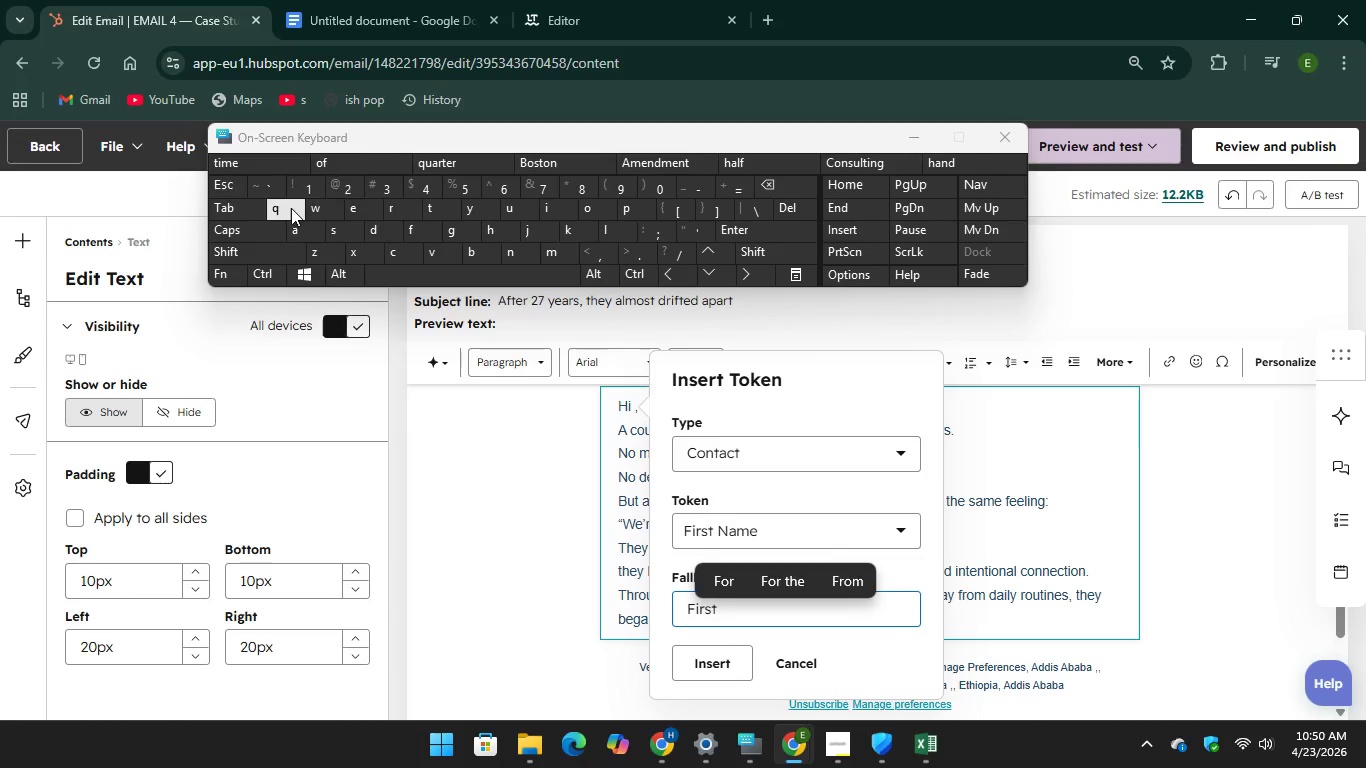 
key(Unknown)
 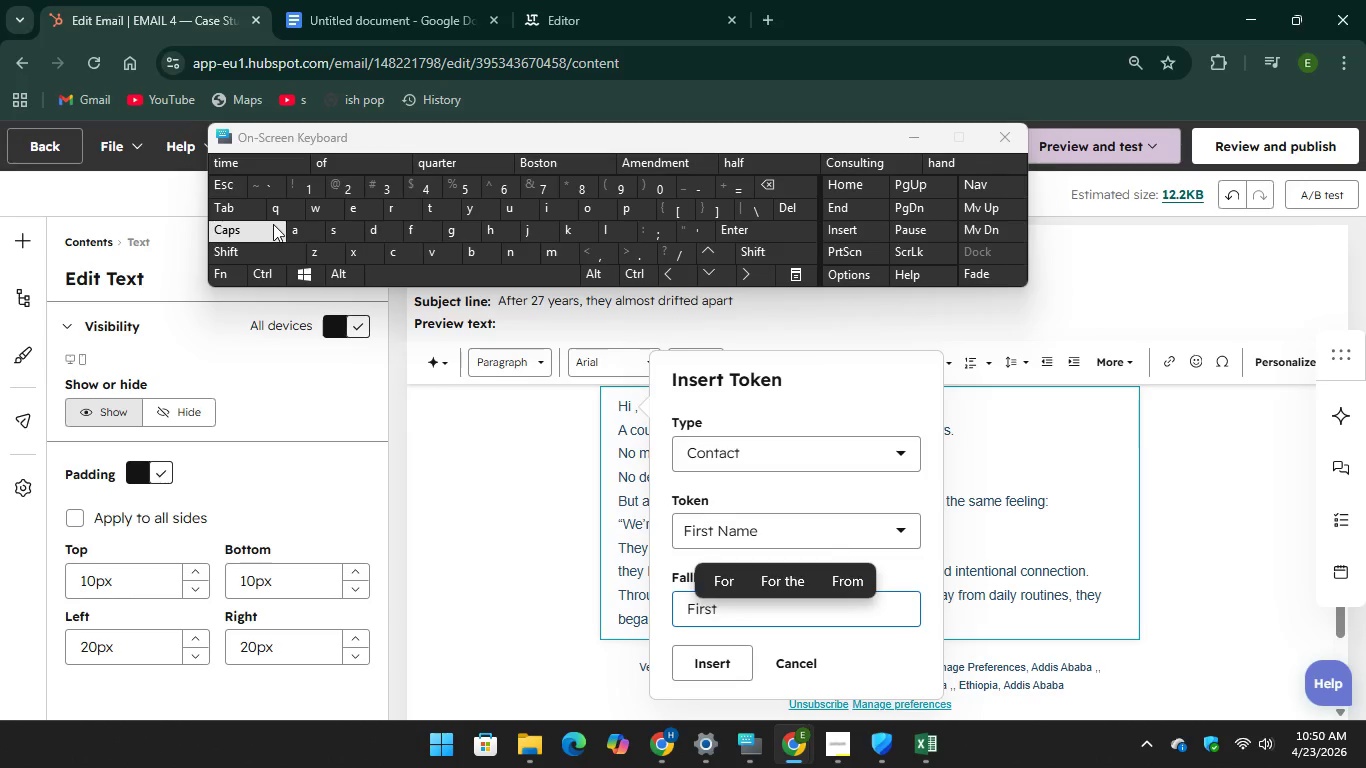 
key(Unknown)
 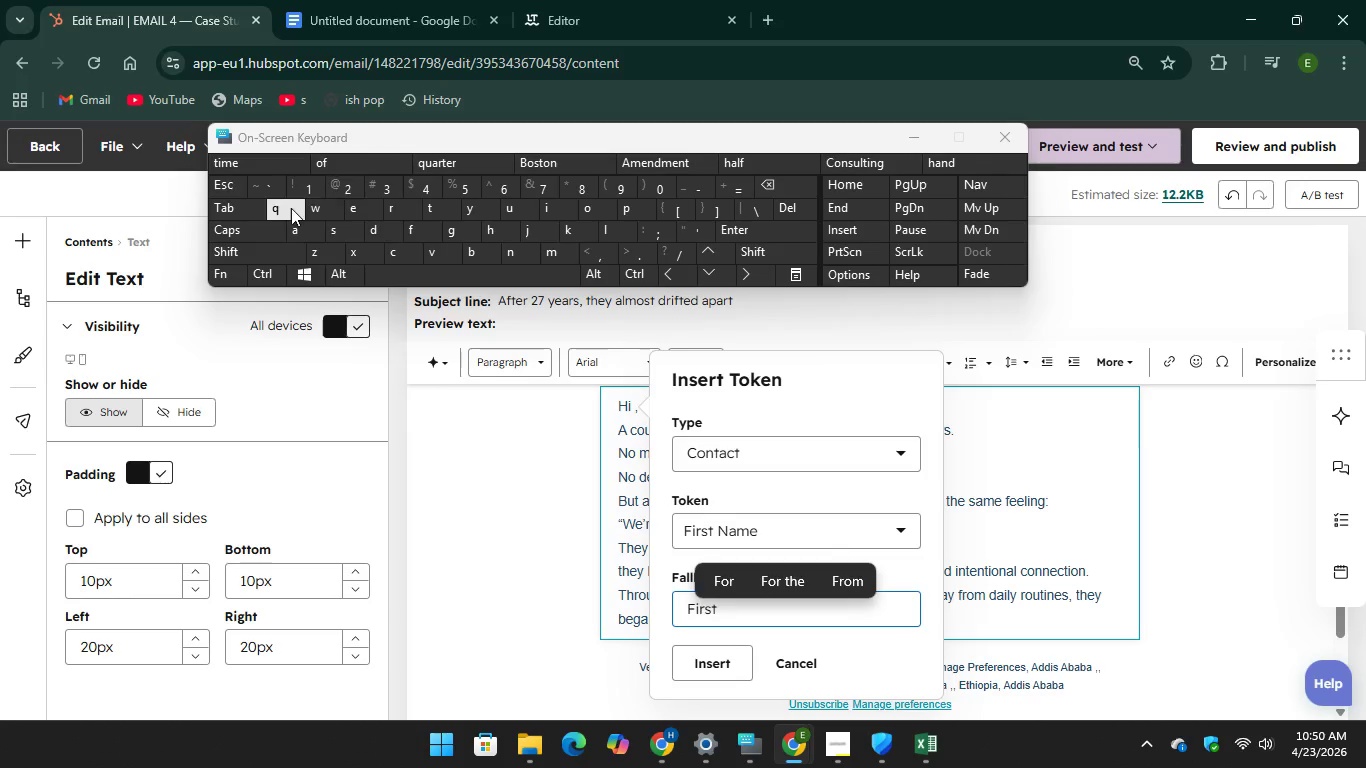 
key(Unknown)
 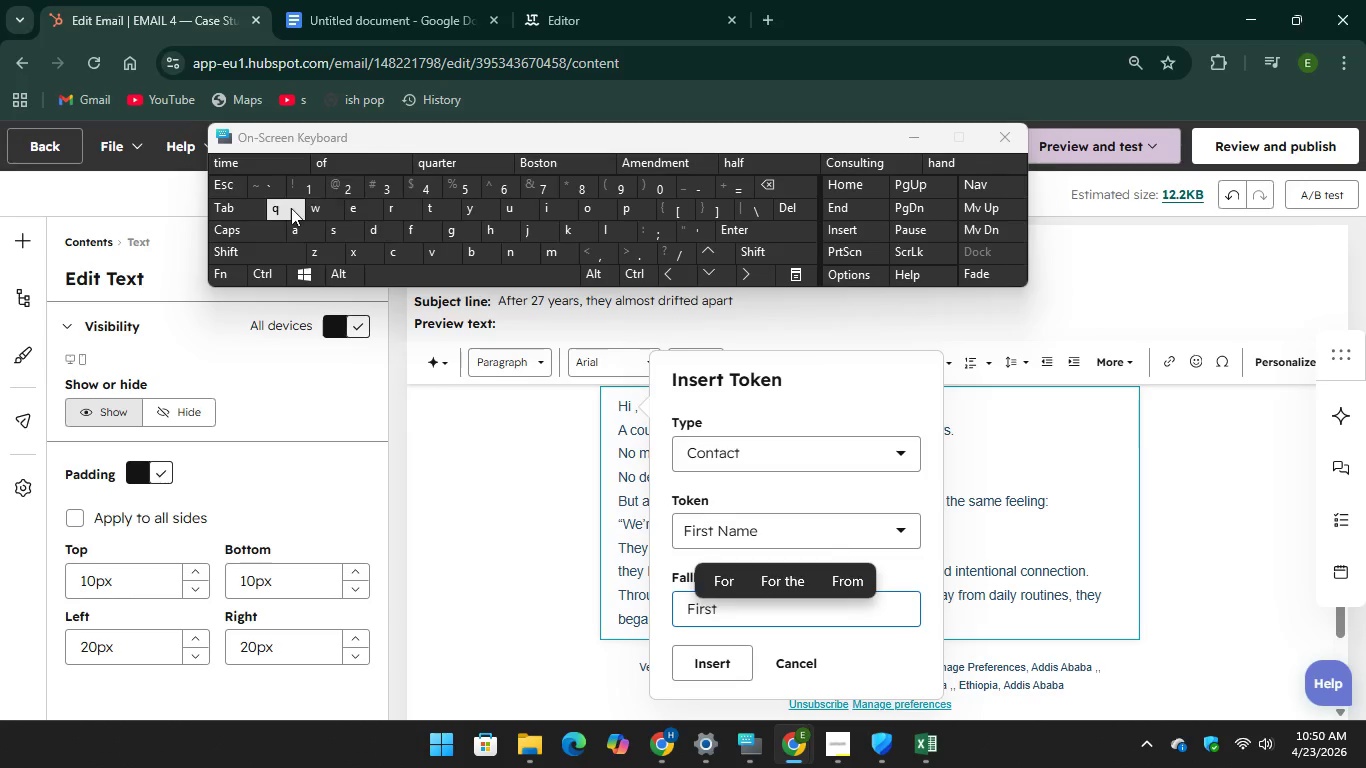 
key(CapsLock)
 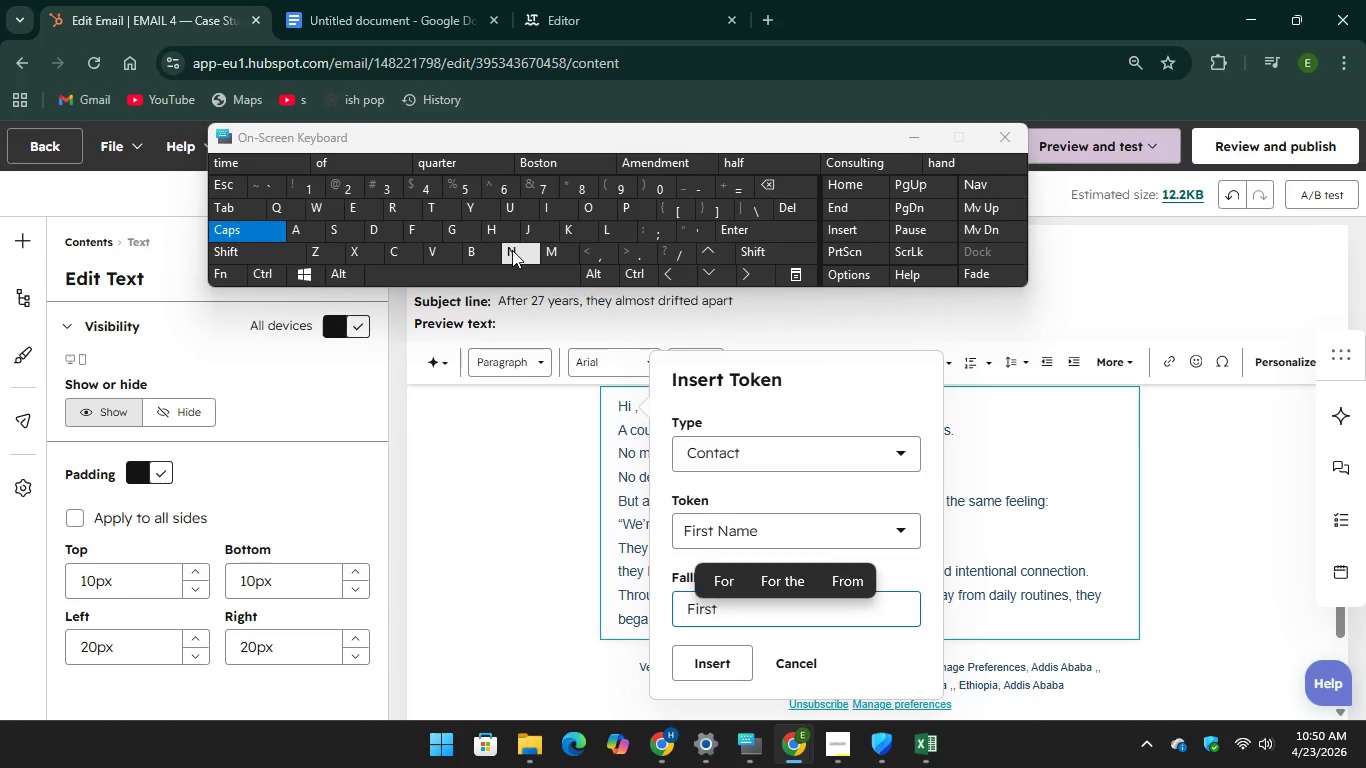 
key(N)
 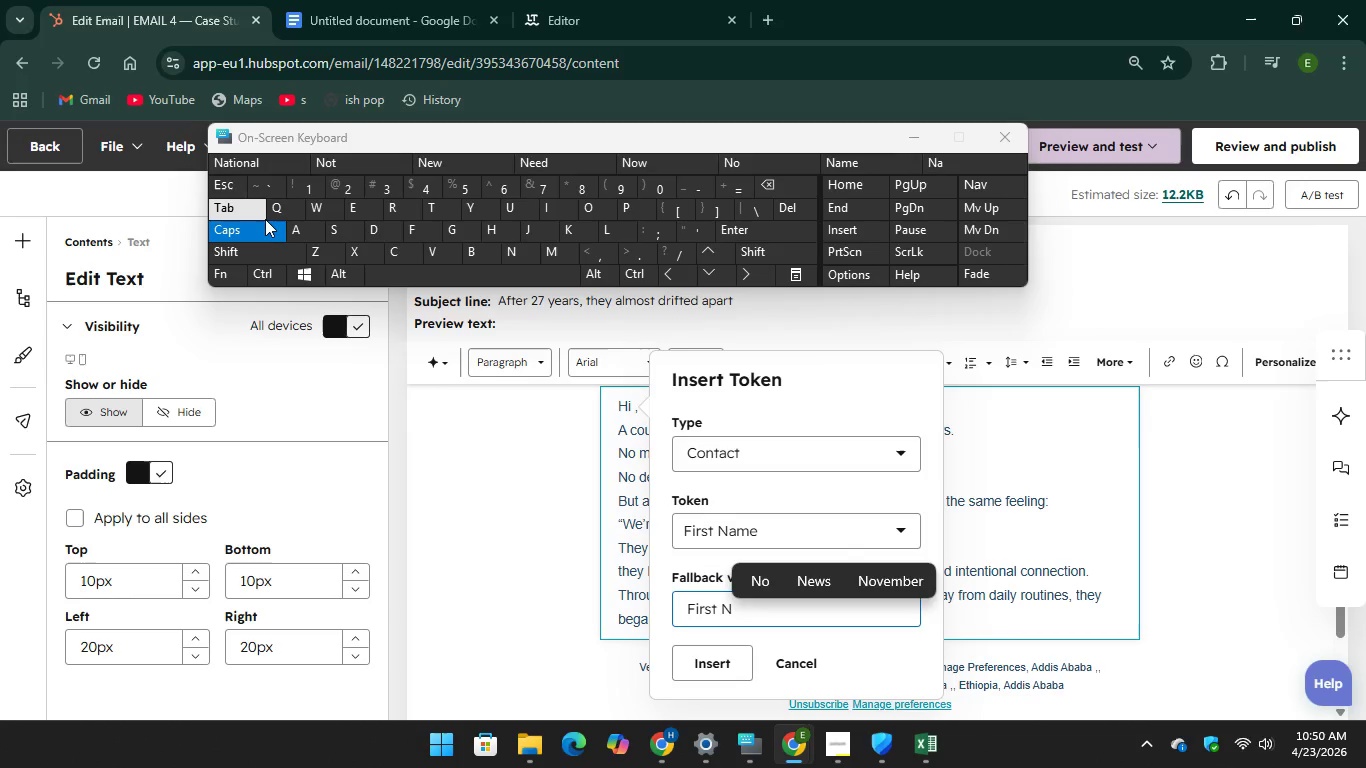 
key(Tab)
 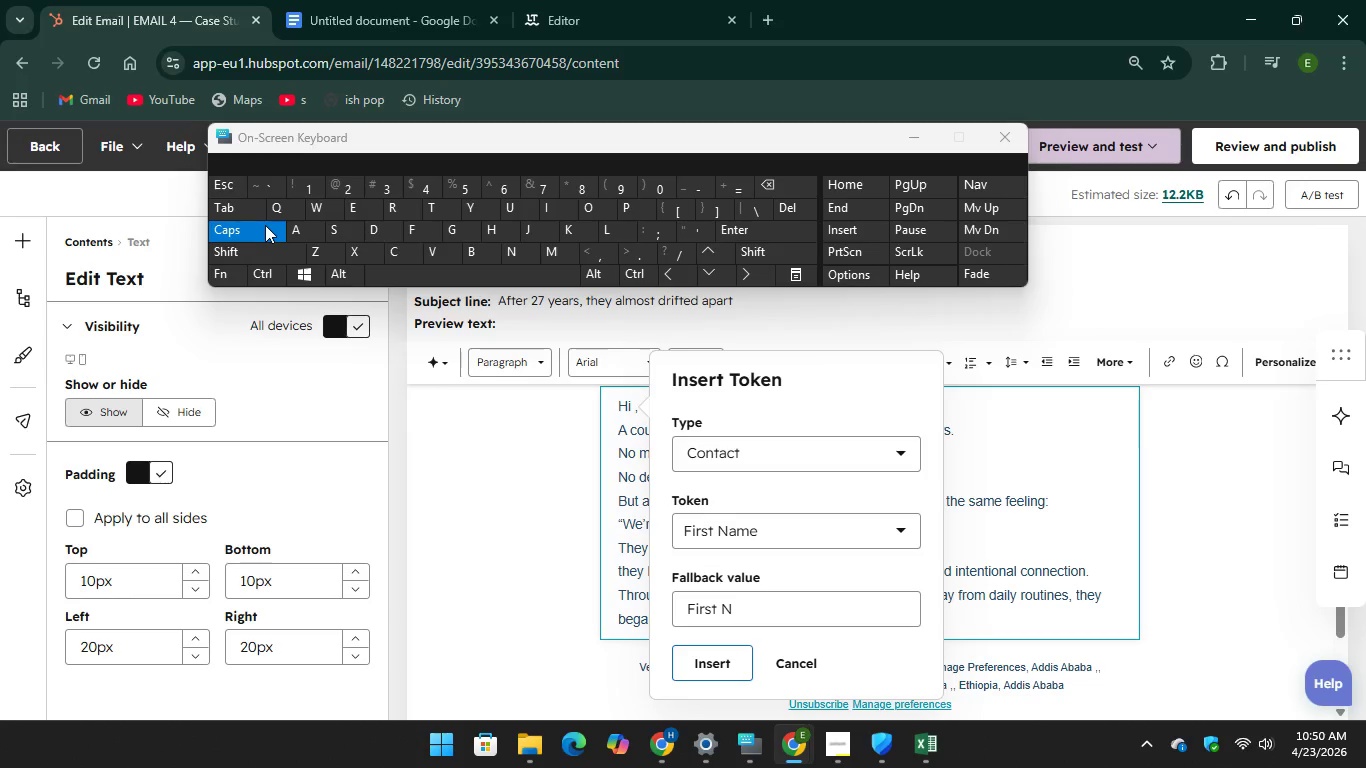 
key(CapsLock)
 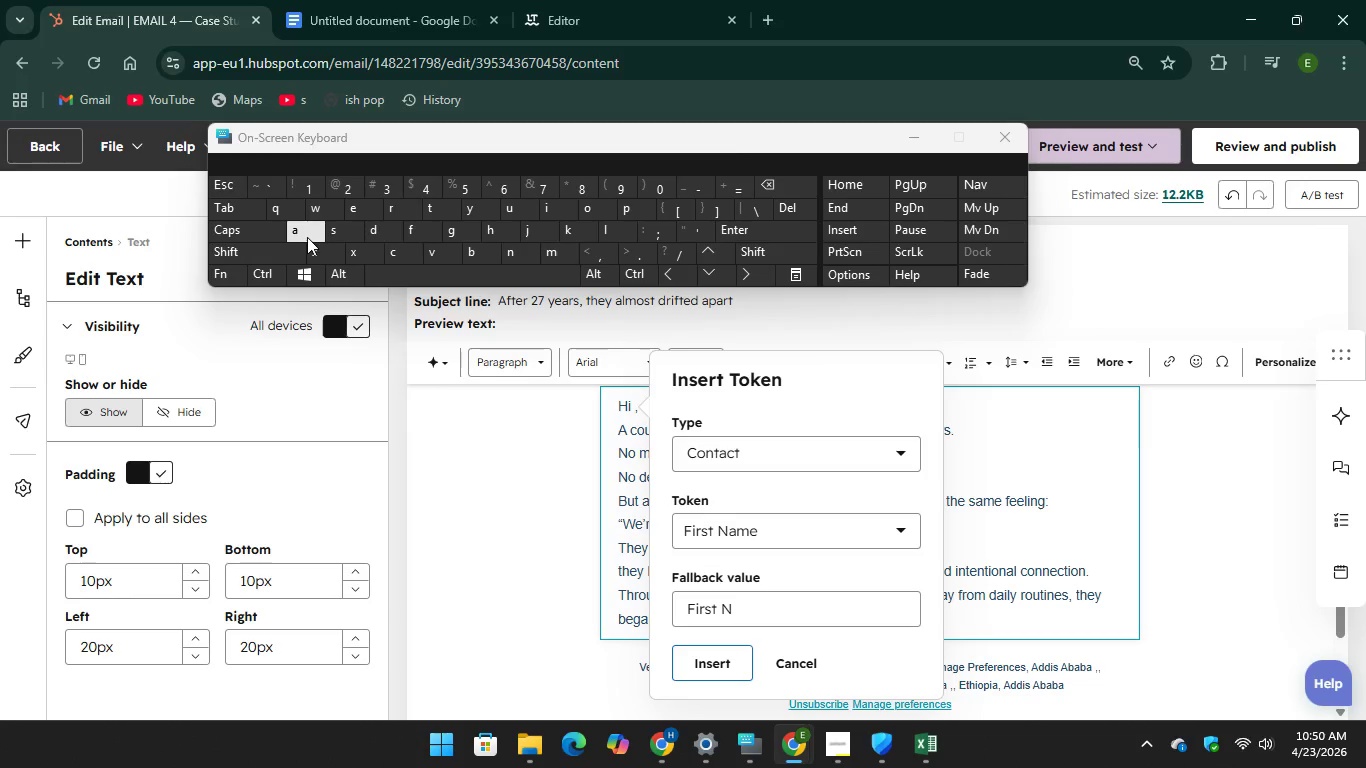 
key(A)
 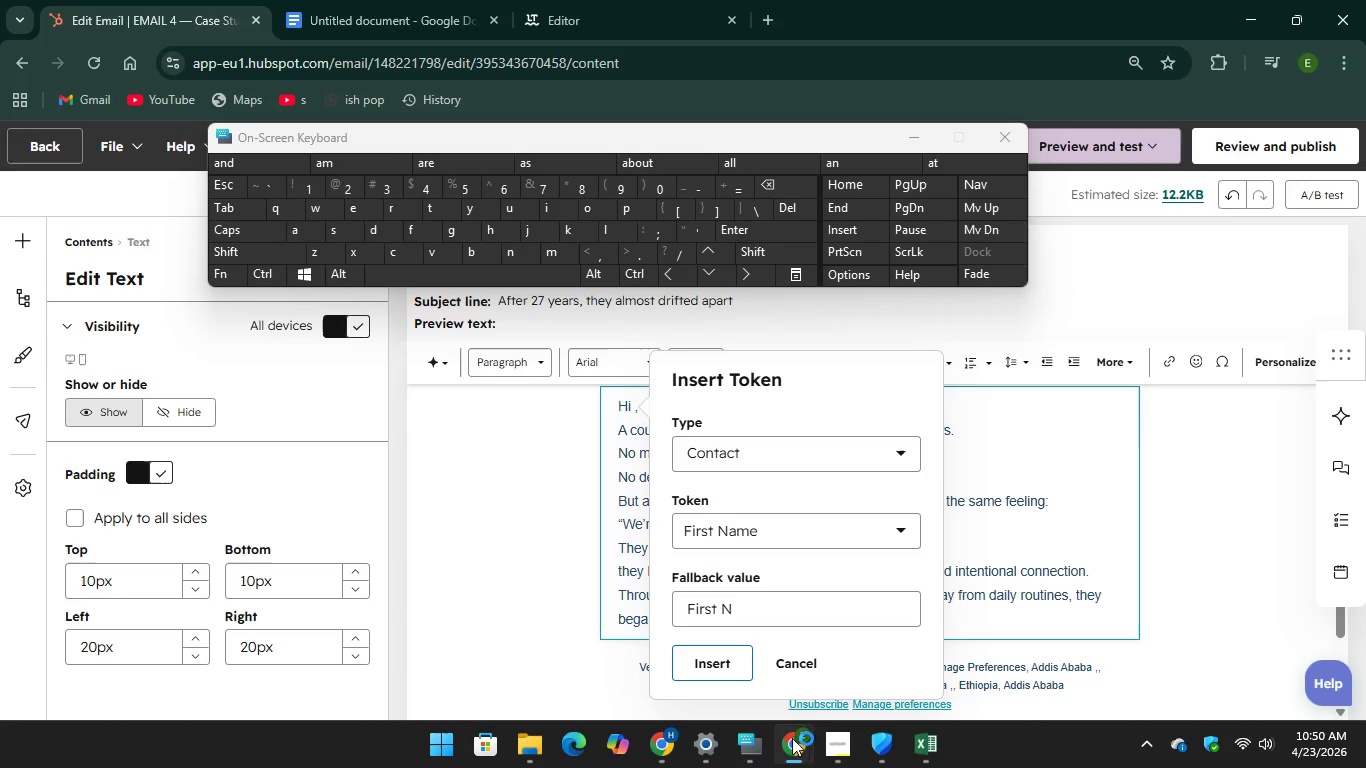 
left_click([738, 603])
 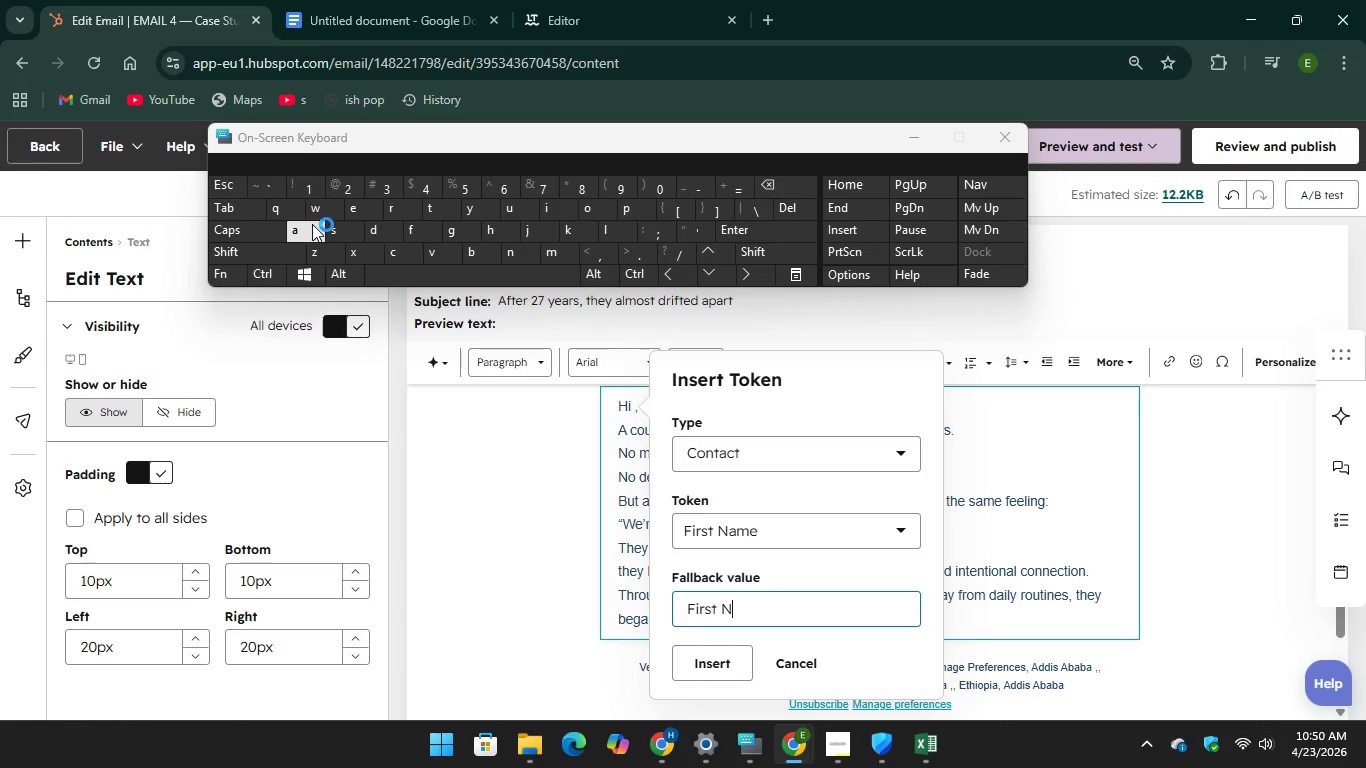 
type(AME)
 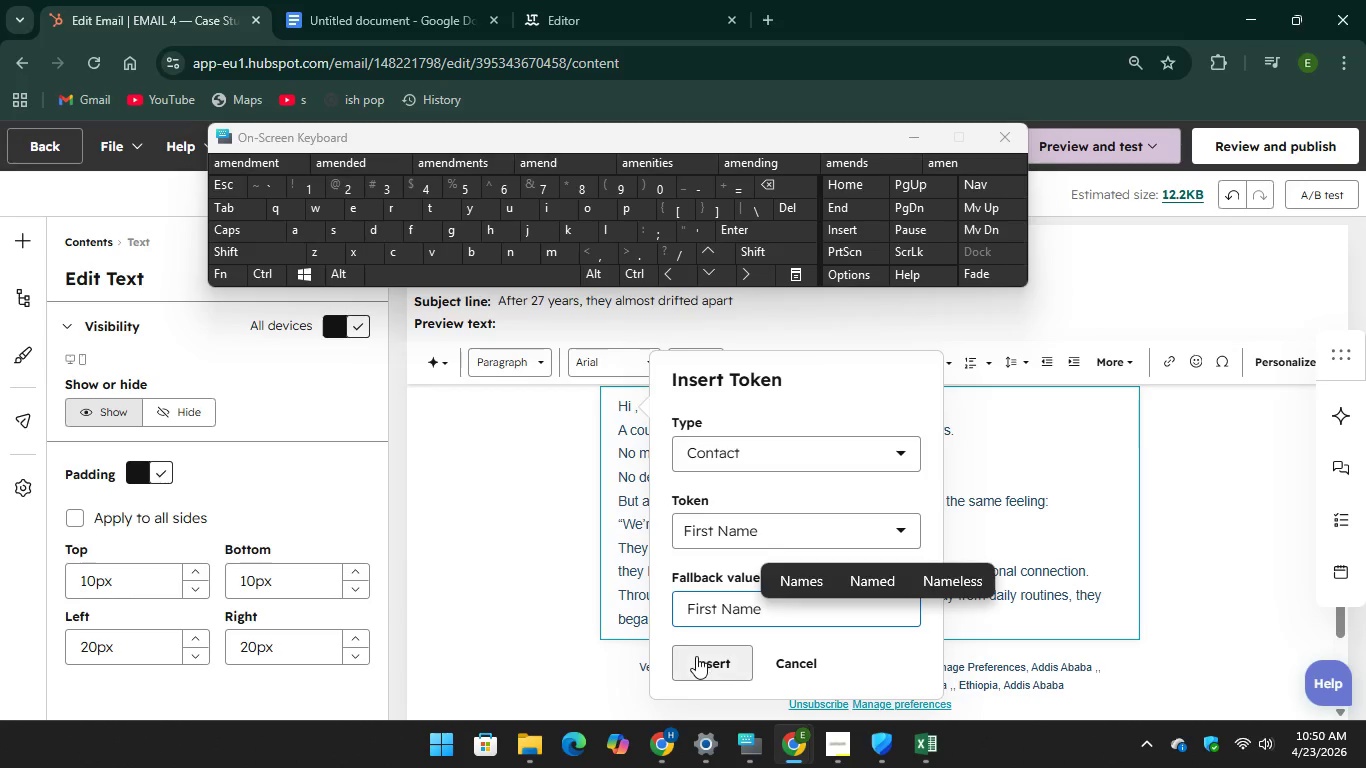 
left_click([698, 660])
 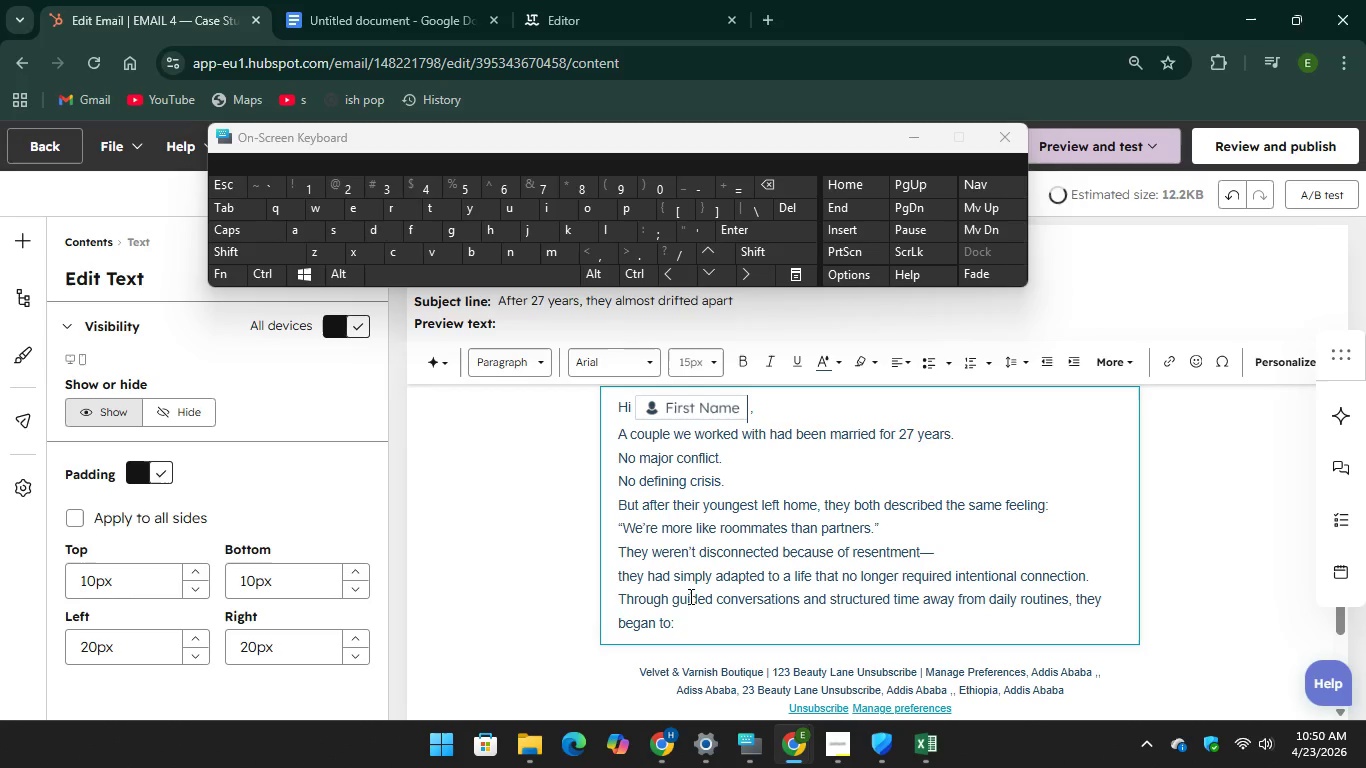 
left_click([680, 630])
 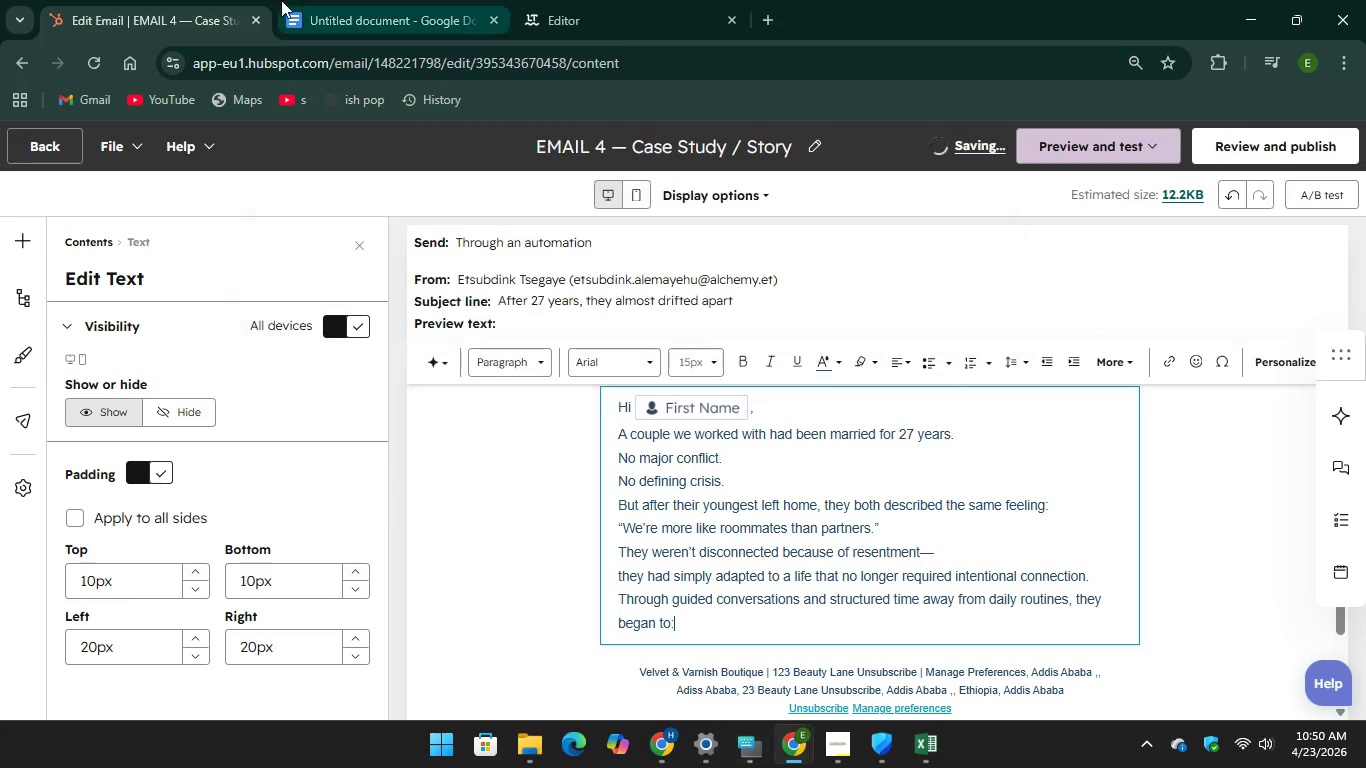 
left_click([313, 6])
 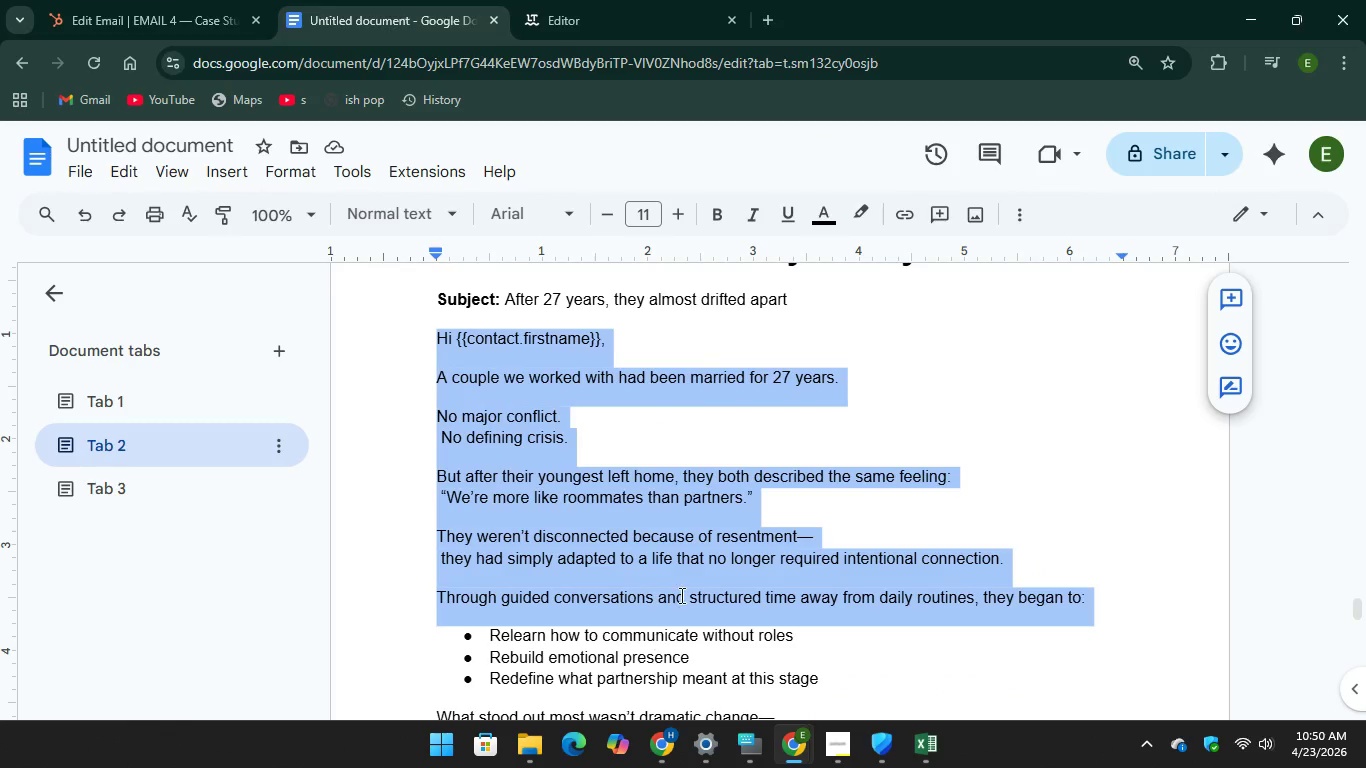 
scroll: coordinate [682, 590], scroll_direction: down, amount: 1.0
 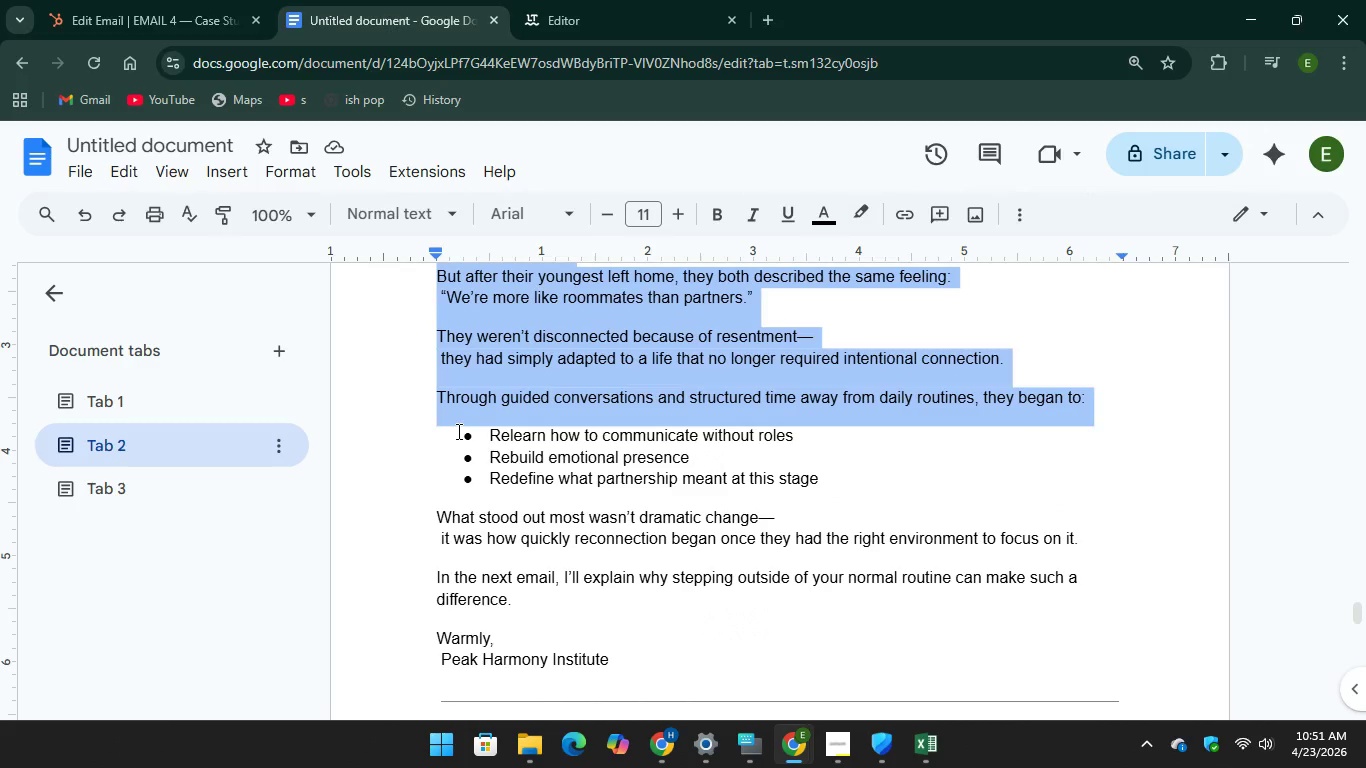 
left_click_drag(start_coordinate=[457, 431], to_coordinate=[474, 447])
 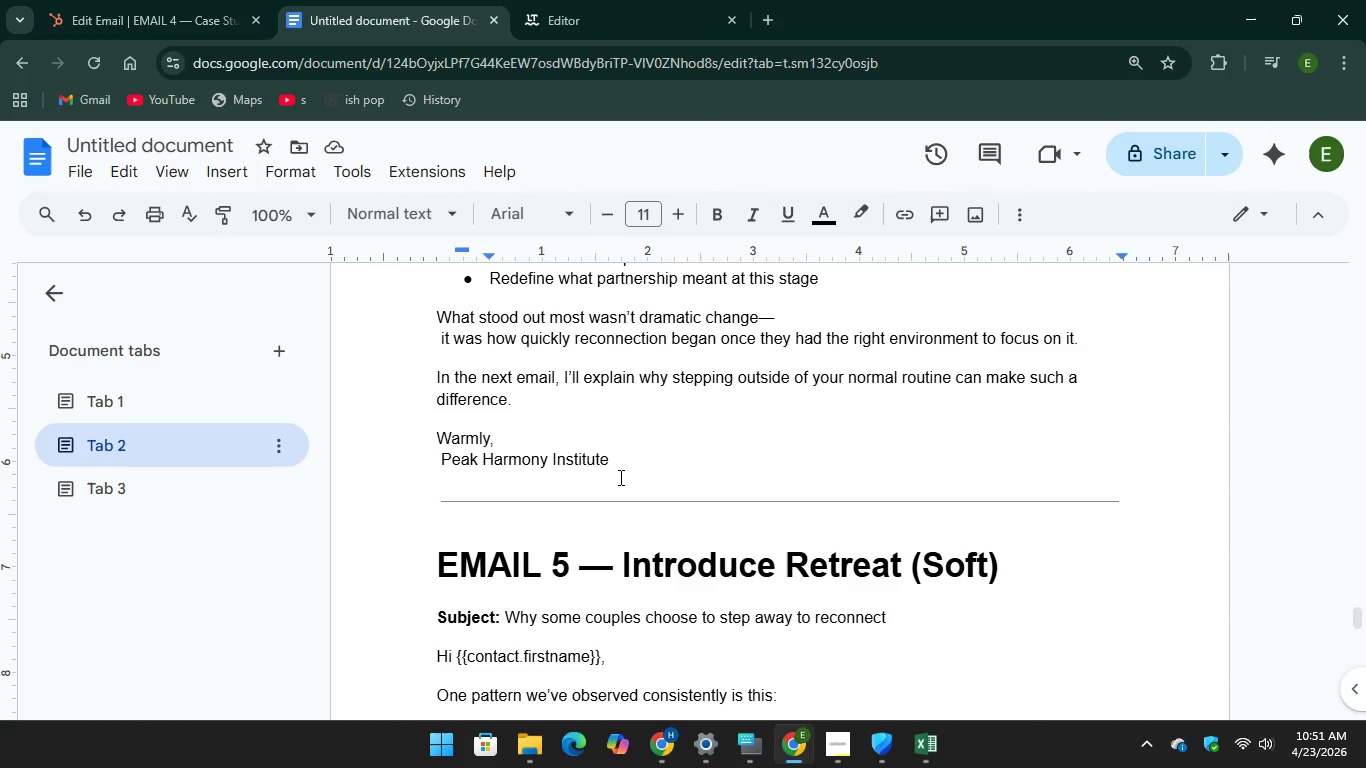 
scroll: coordinate [474, 447], scroll_direction: down, amount: 2.0
 